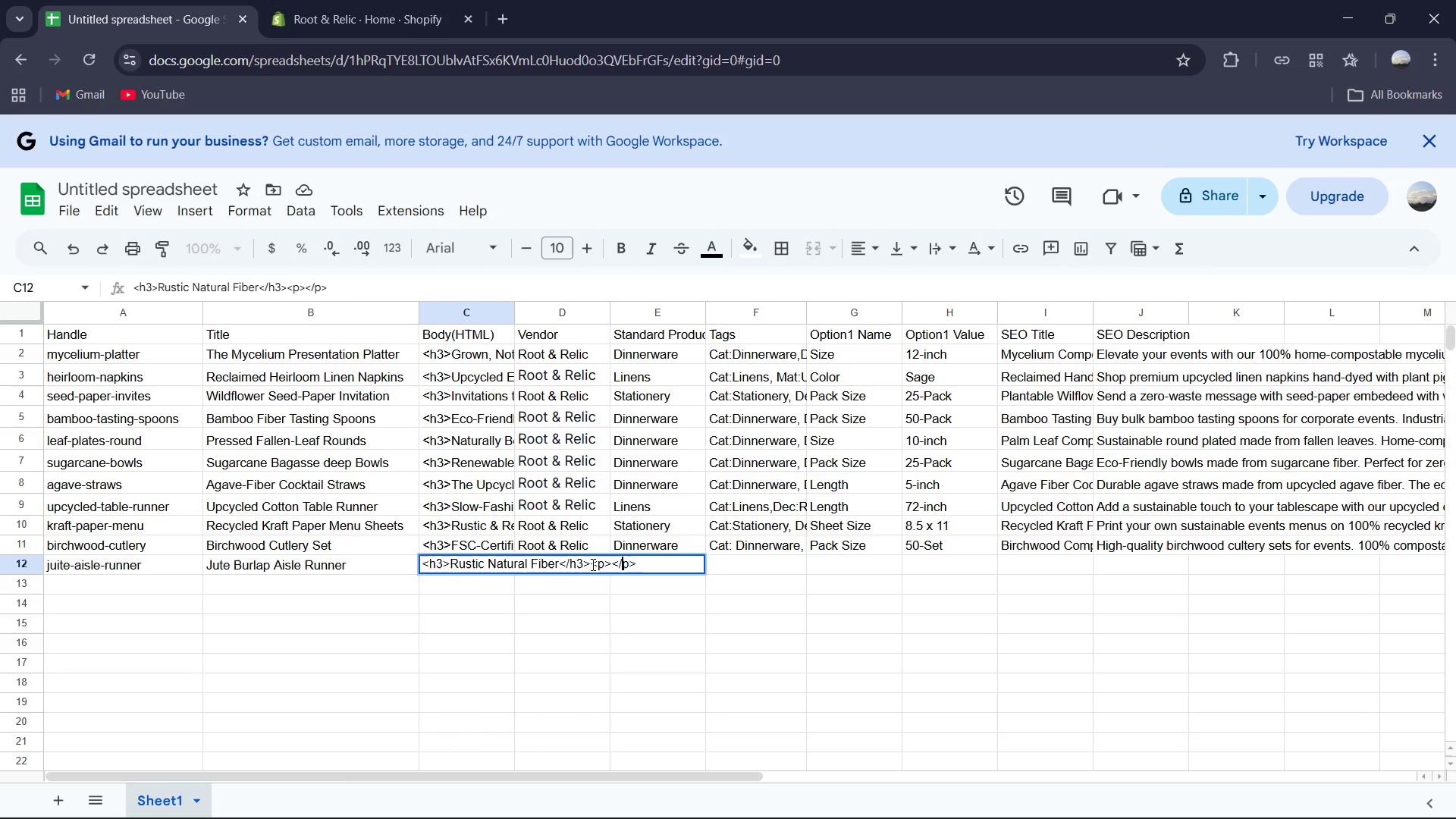 
key(ArrowLeft)
 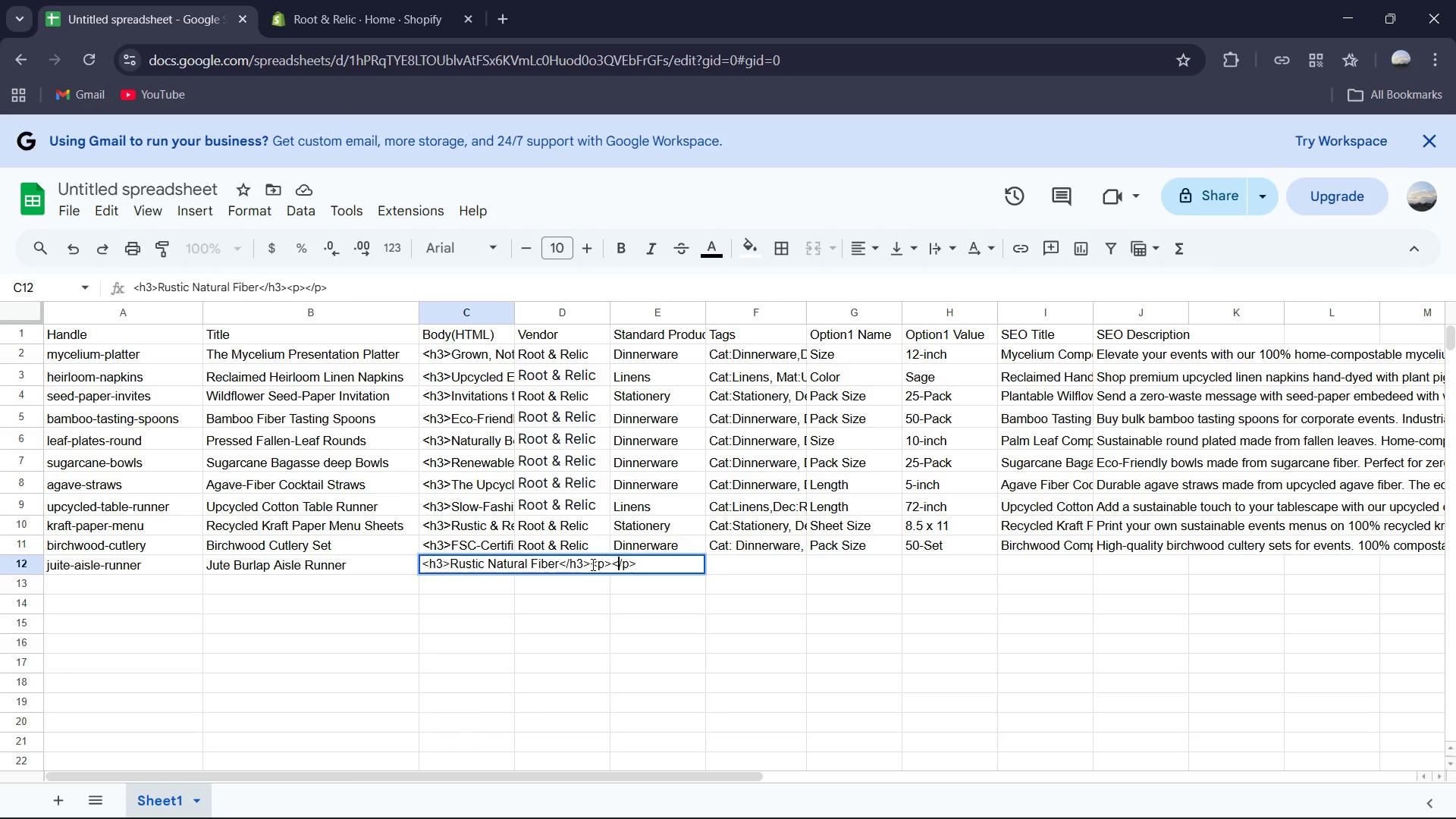 
key(ArrowLeft)
 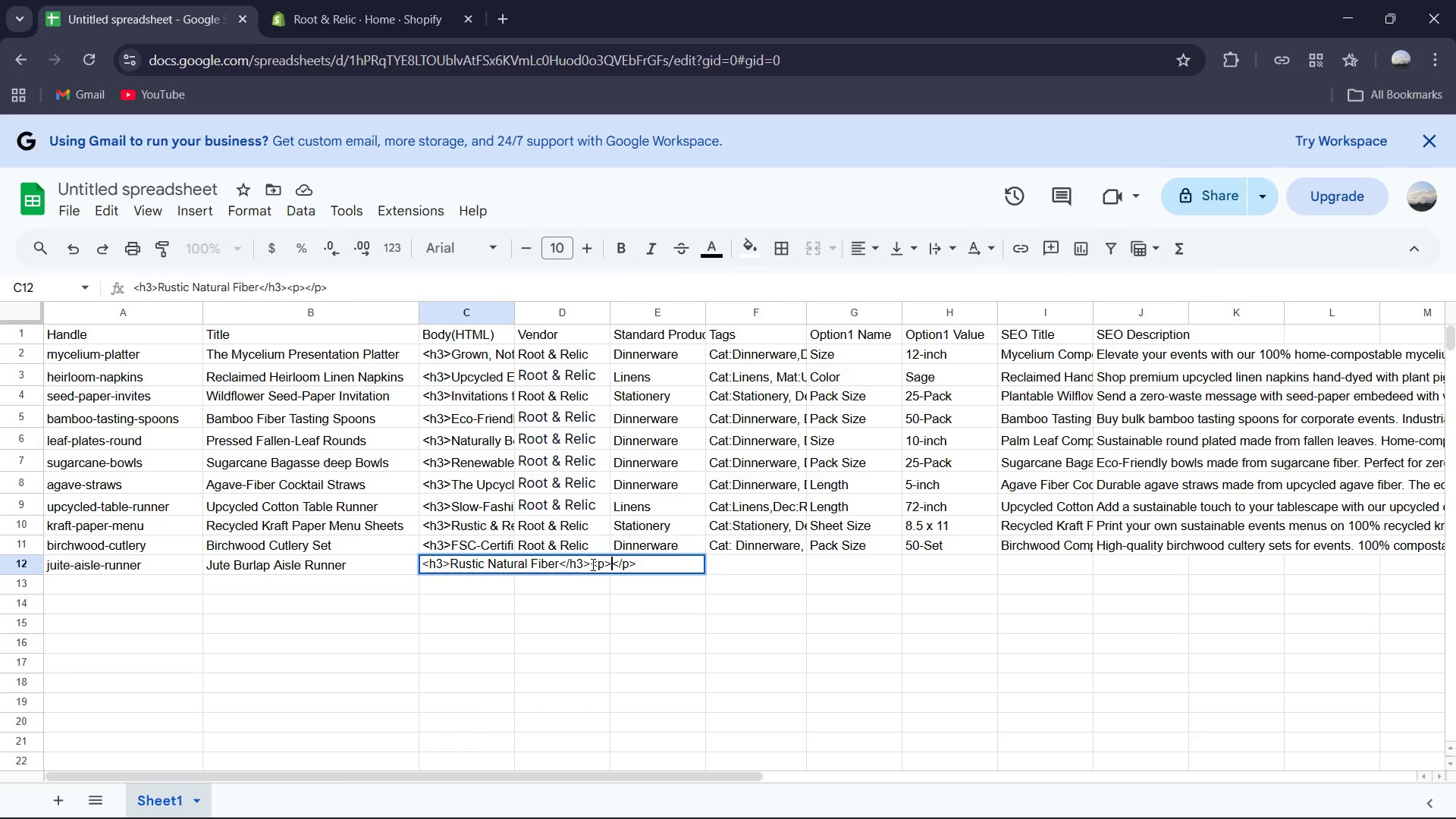 
key(ArrowLeft)
 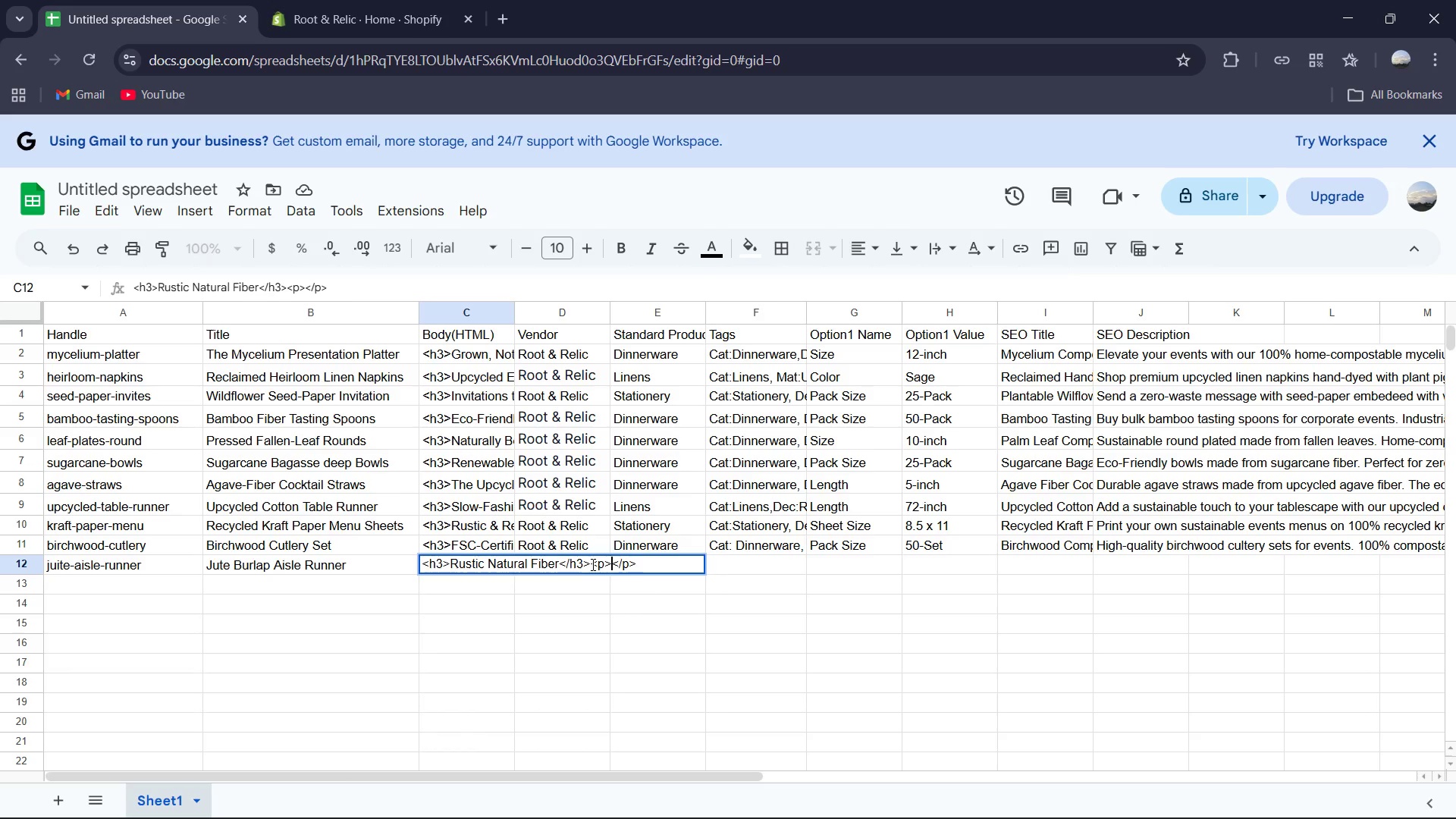 
key(ArrowLeft)
 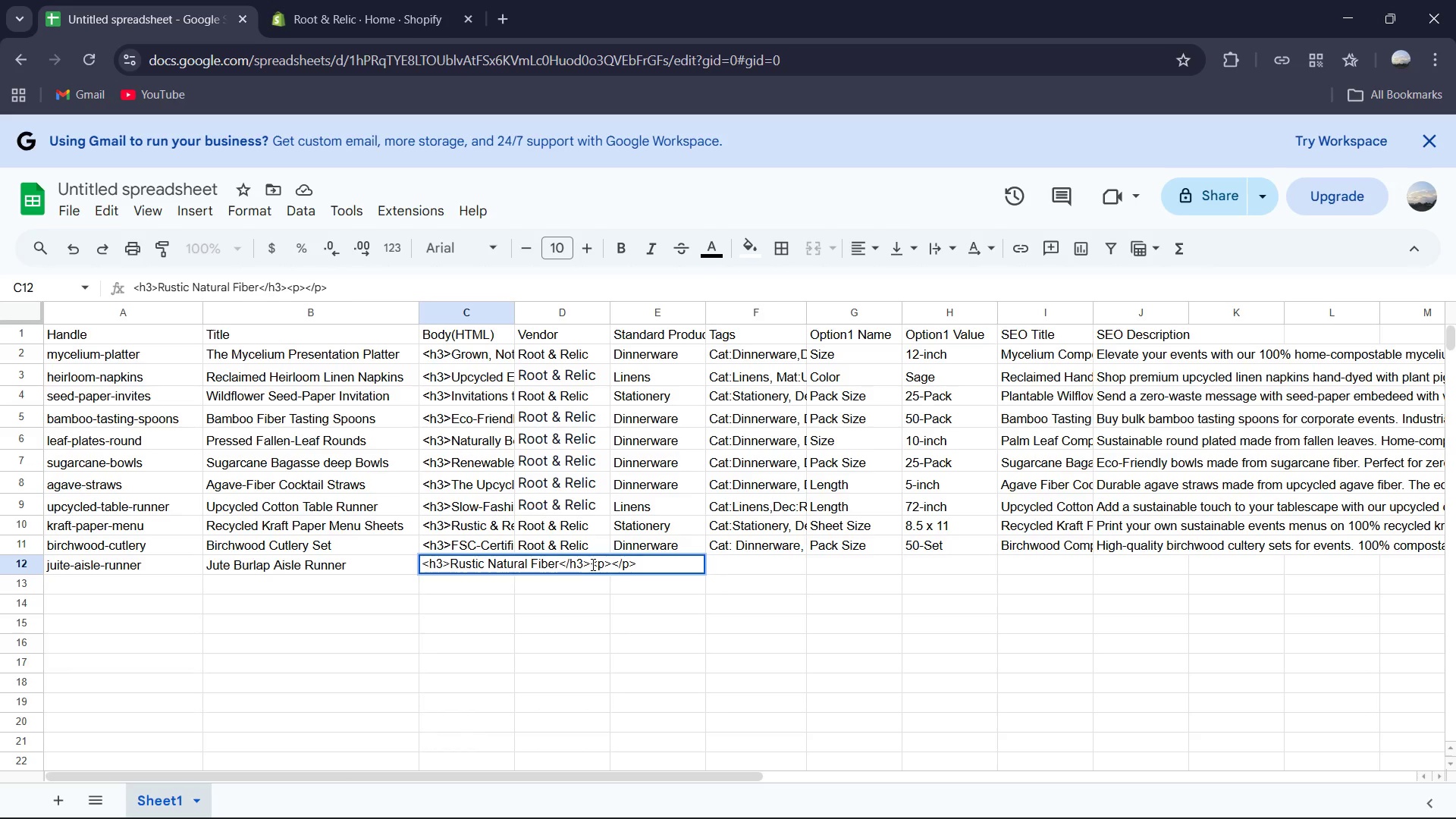 
type(A15ft runner made from raw, biodegradable jui)
key(Backspace)
type(te. perfect for outdoor or garden)
 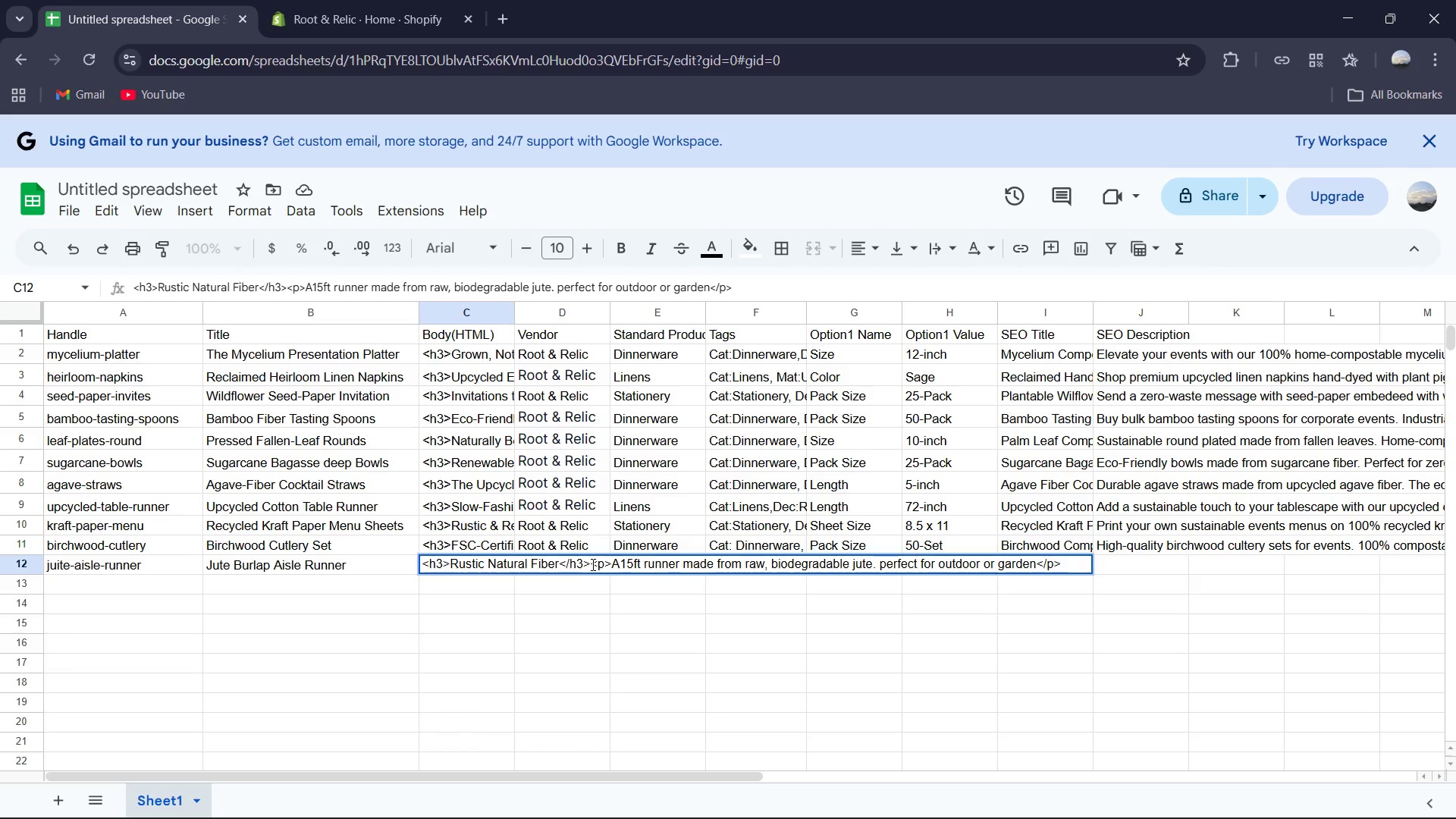 
wait(9.89)
 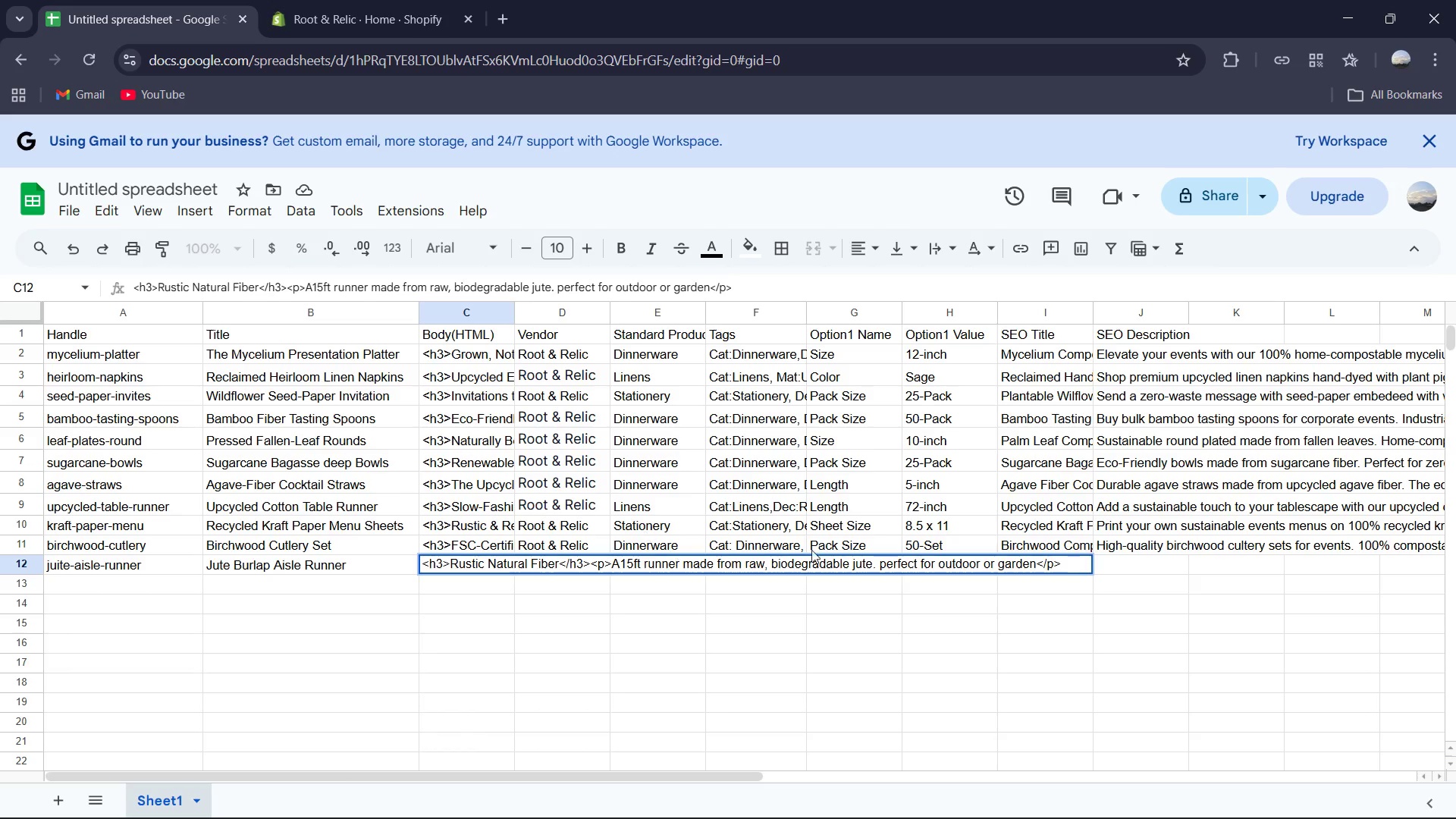 
key(ArrowRight)
 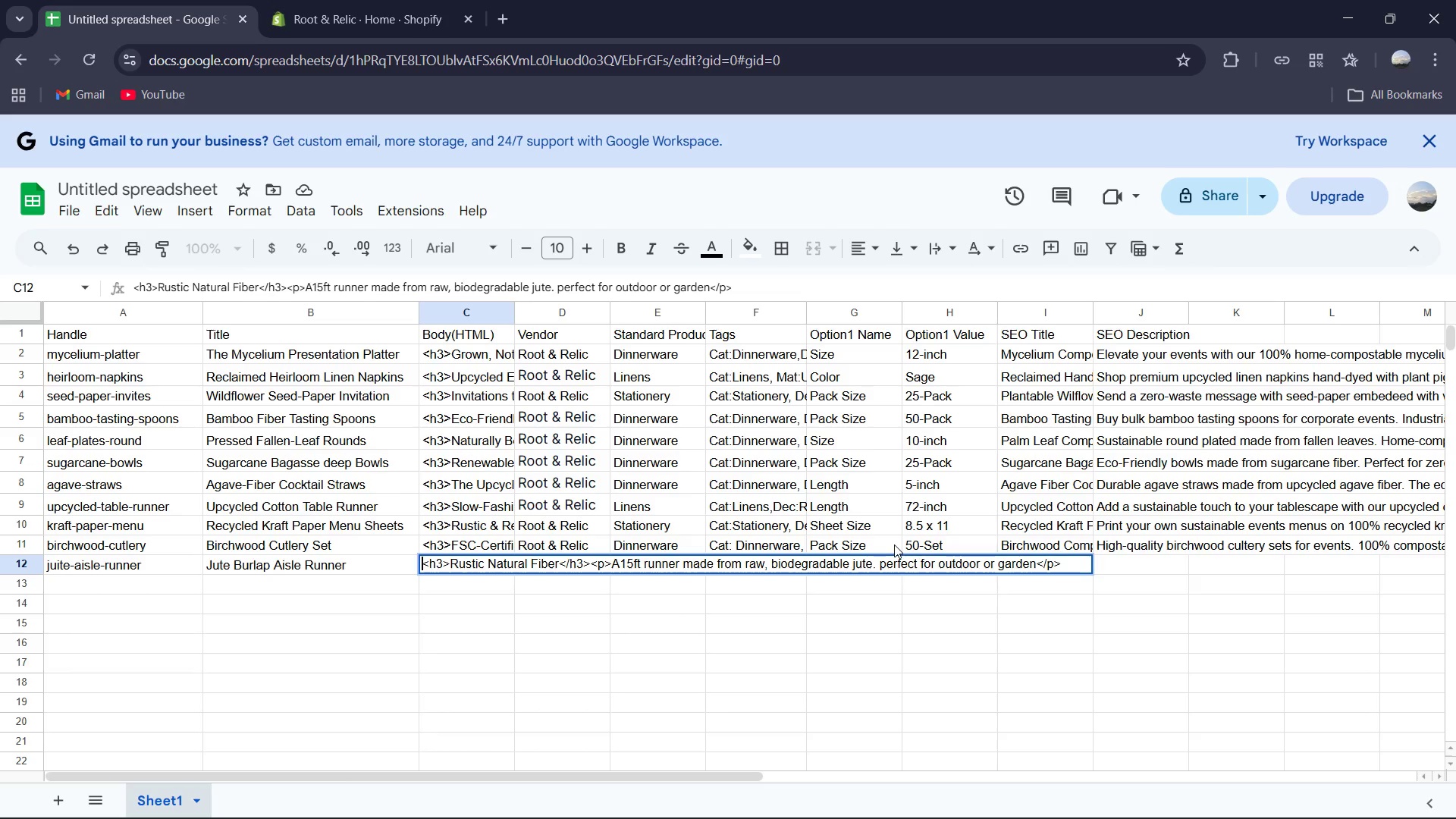 
key(ArrowUp)
 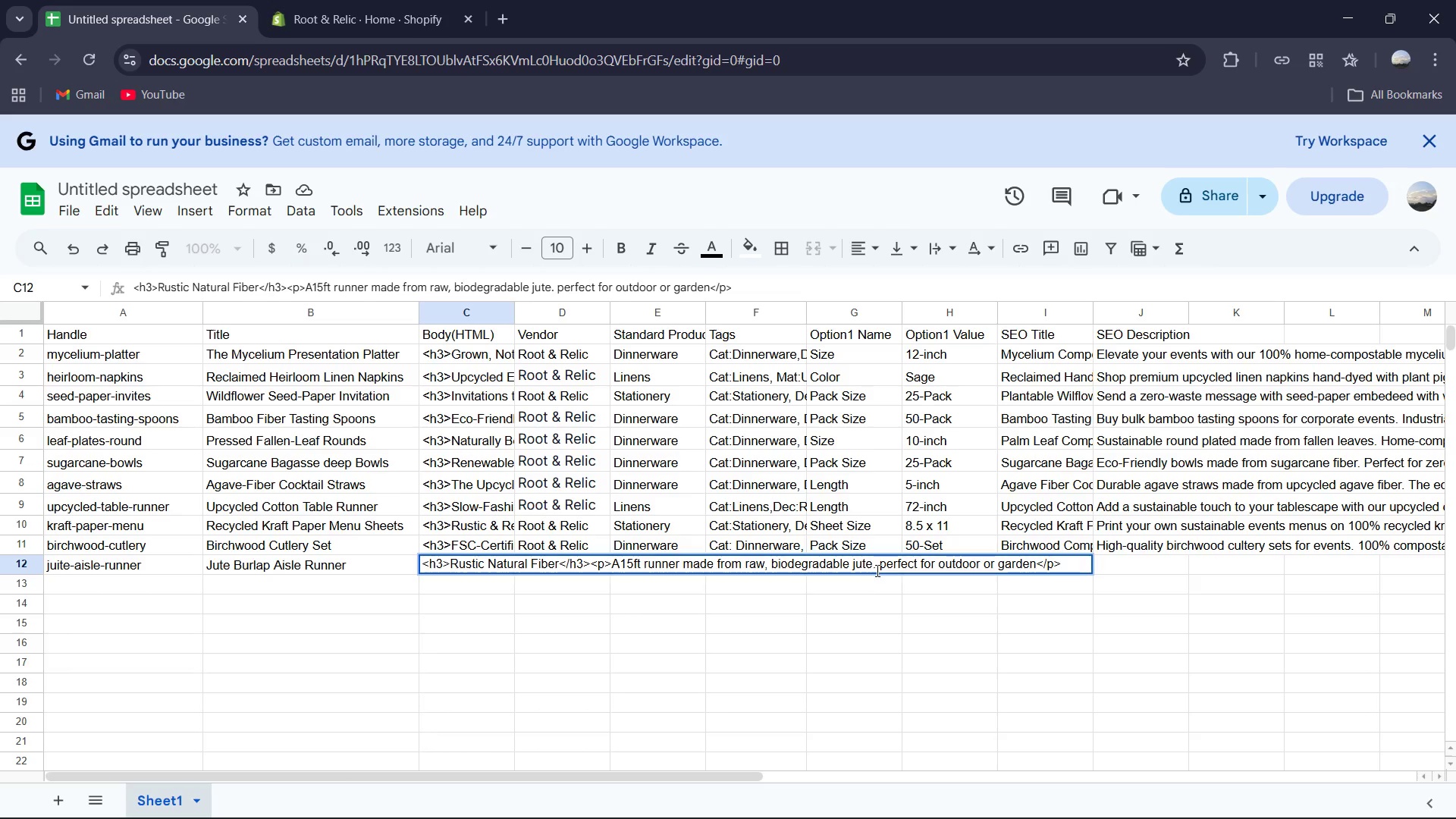 
left_click([874, 563])
 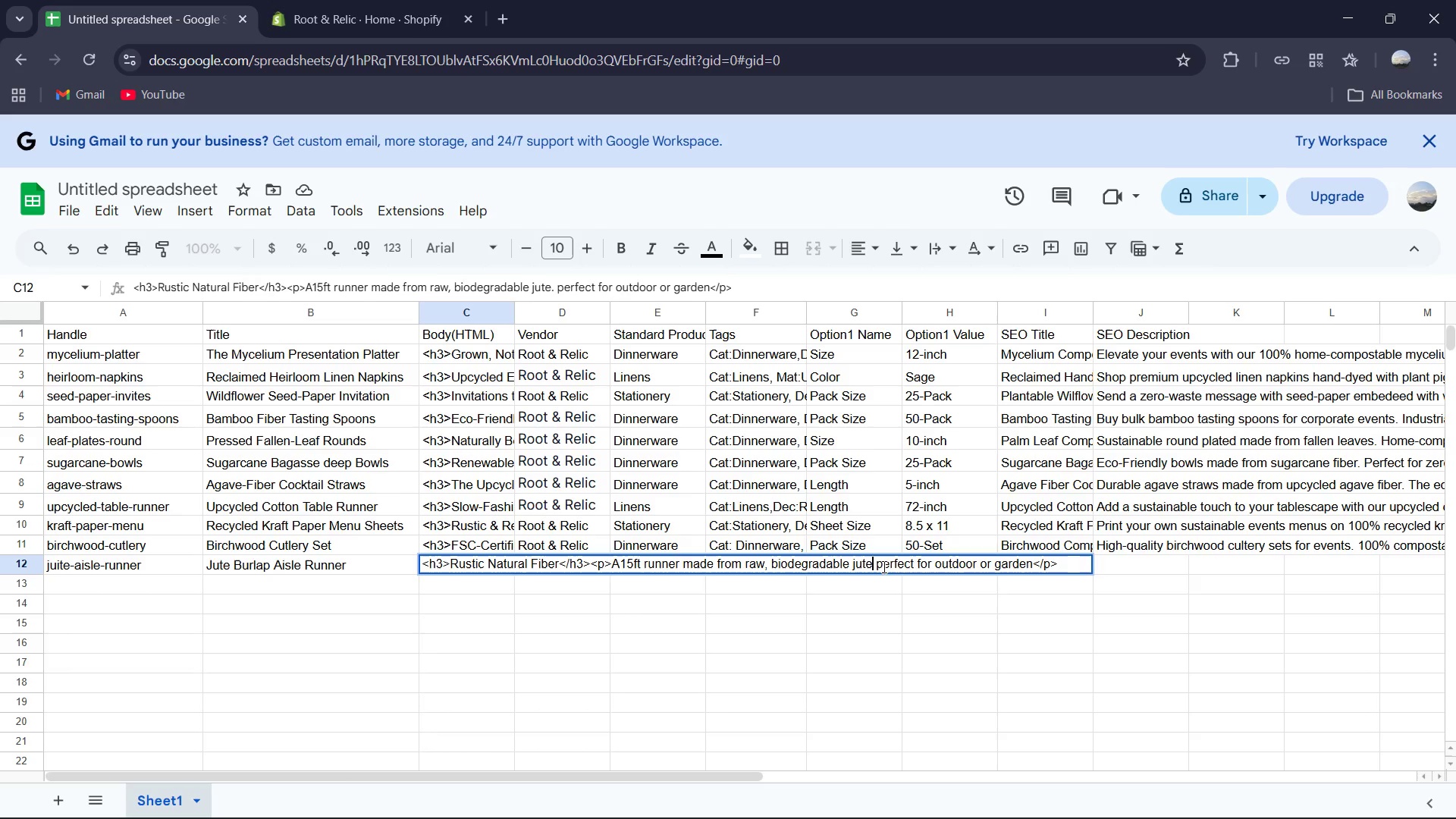 
key(Backspace)
 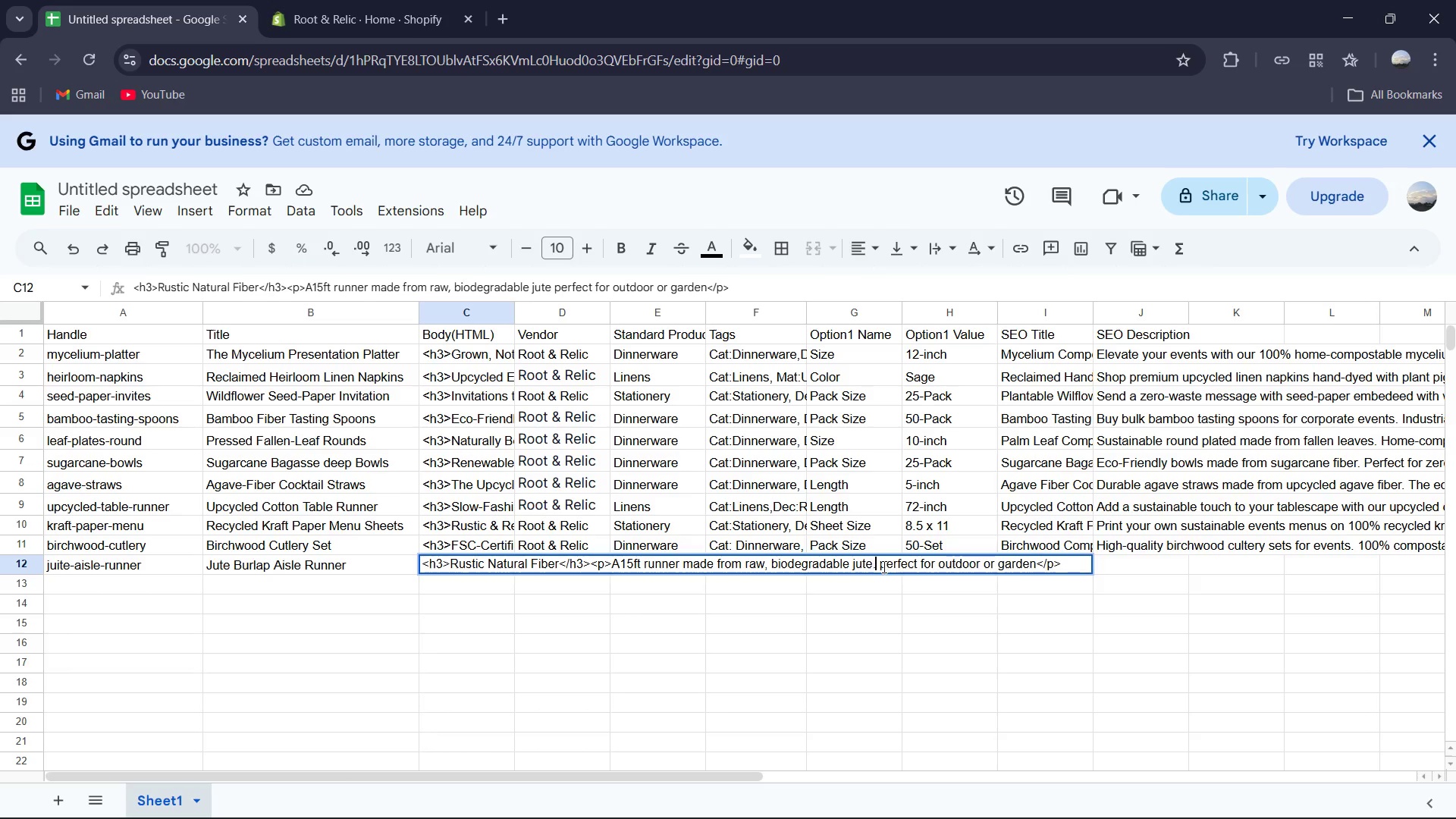 
key(Period)
 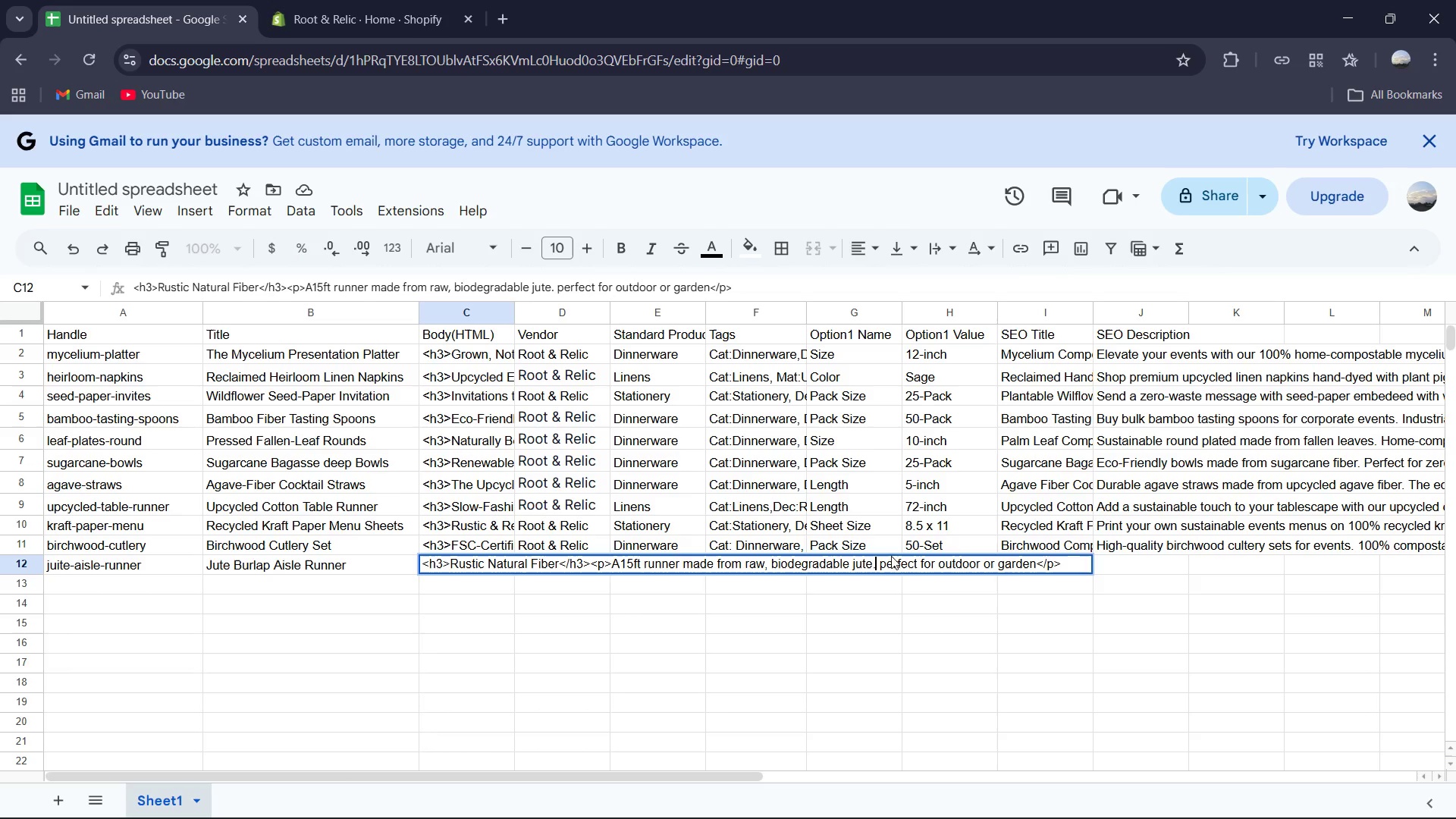 
left_click([887, 559])
 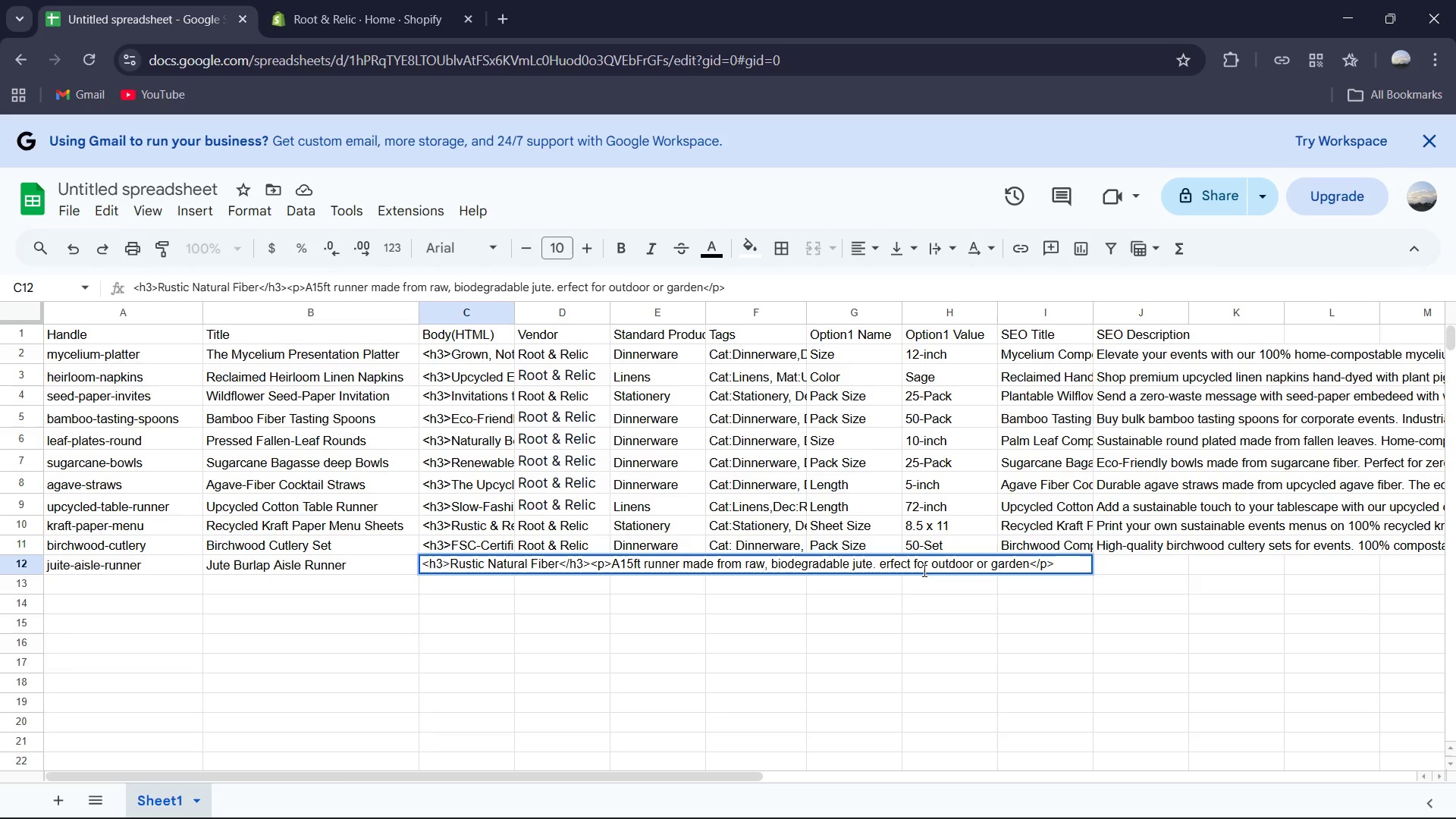 
key(Backspace)
 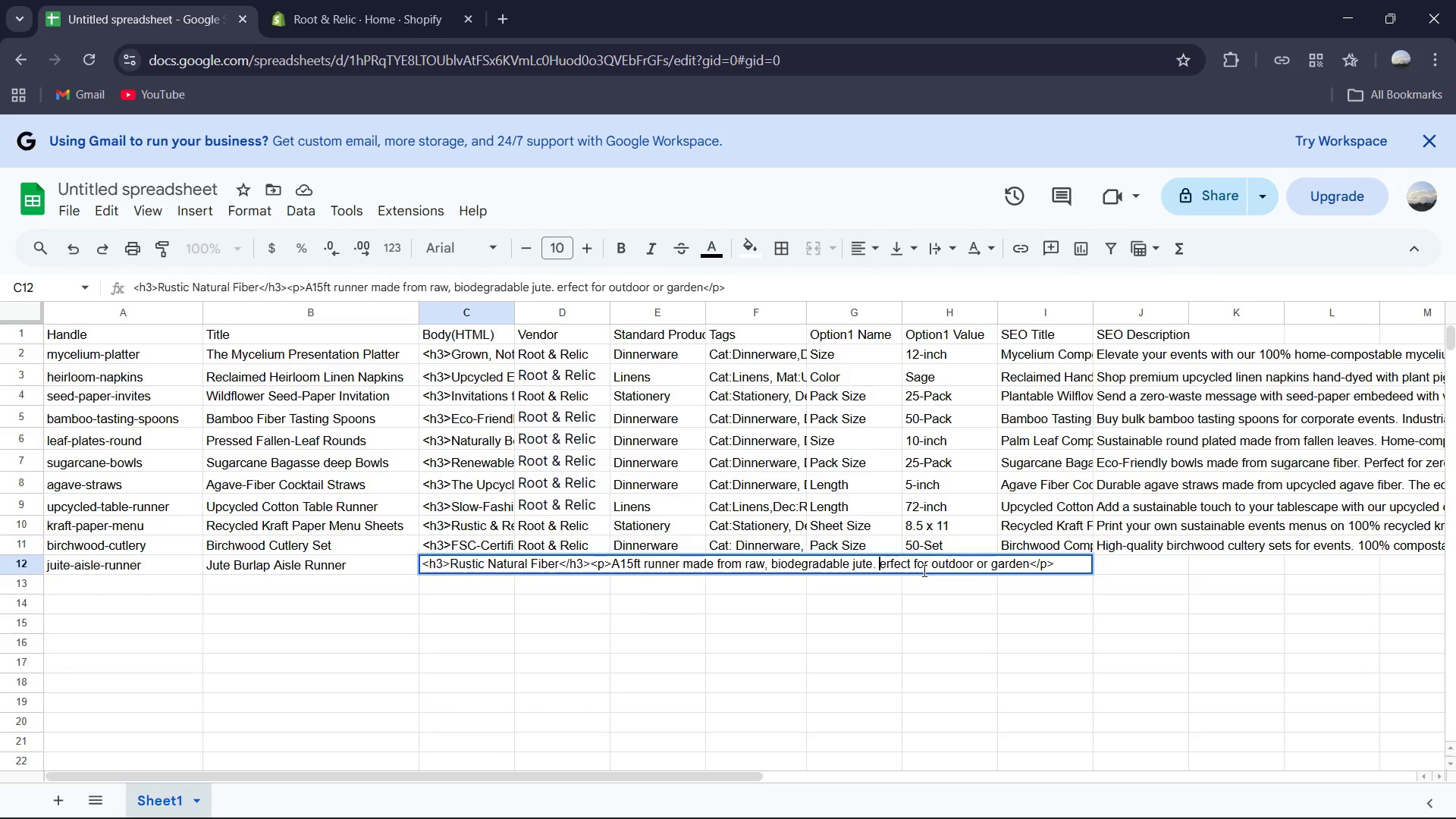 
key(Shift+P)
 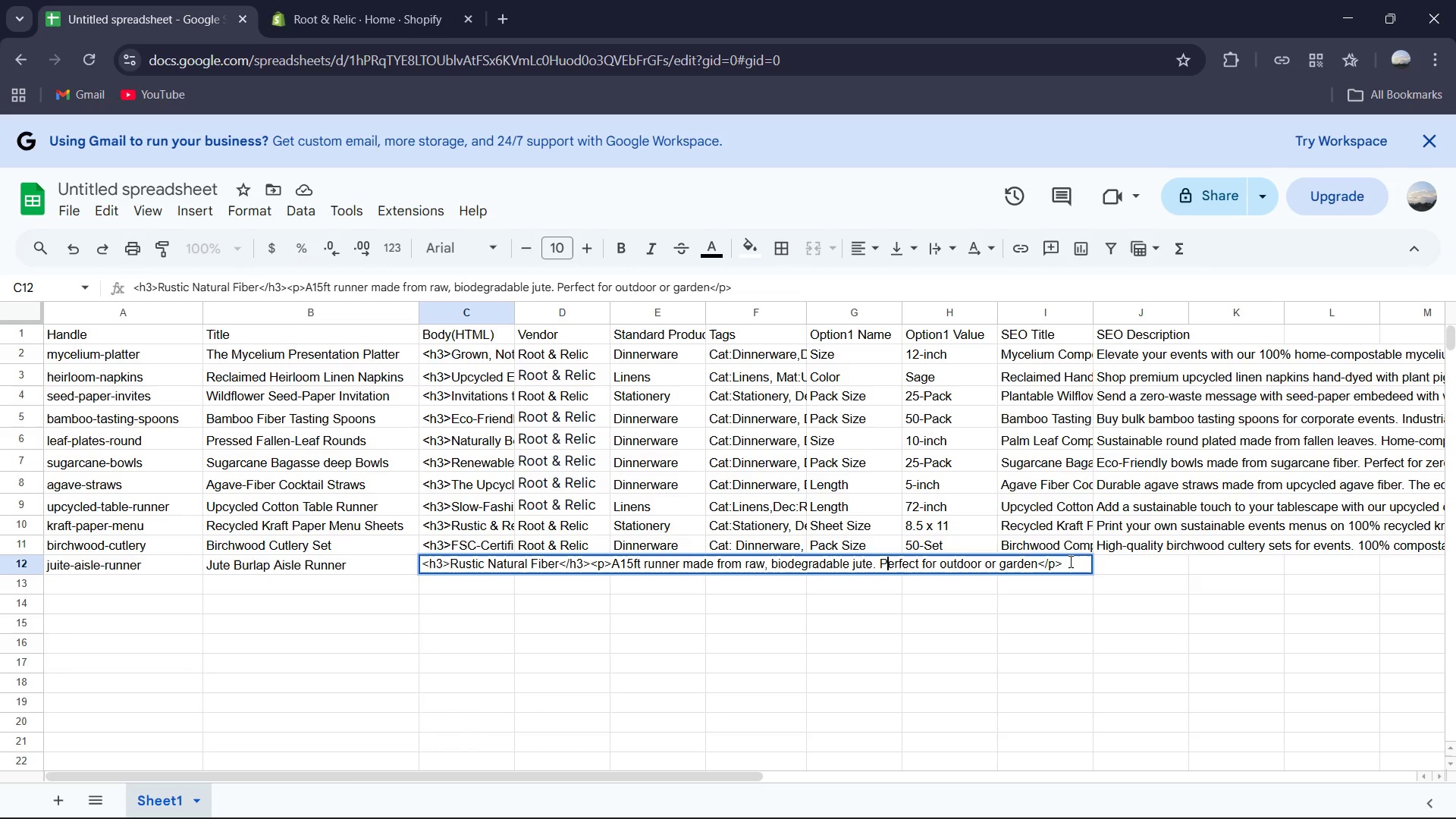 
left_click([1070, 562])
 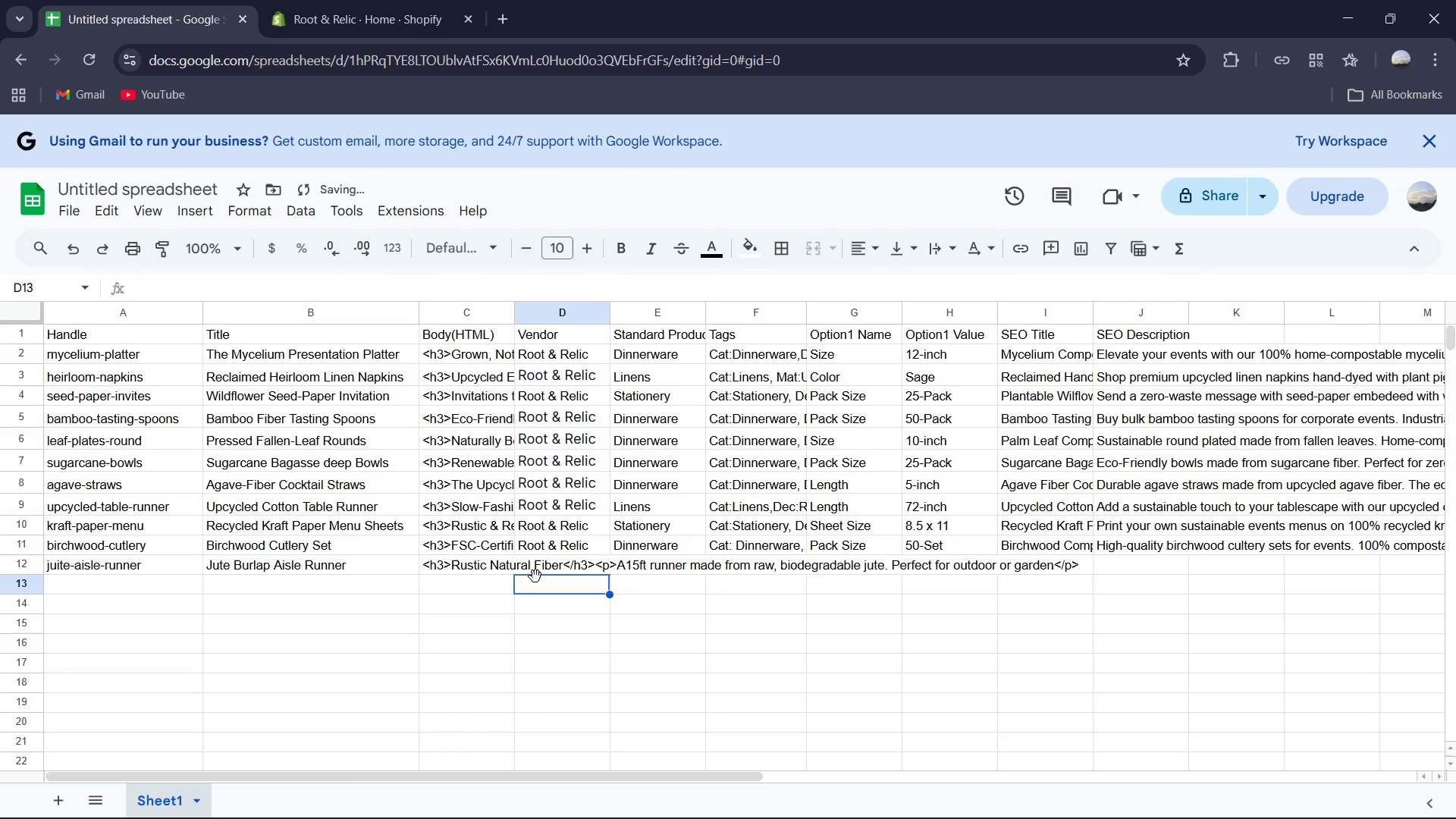 
double_click([538, 575])
 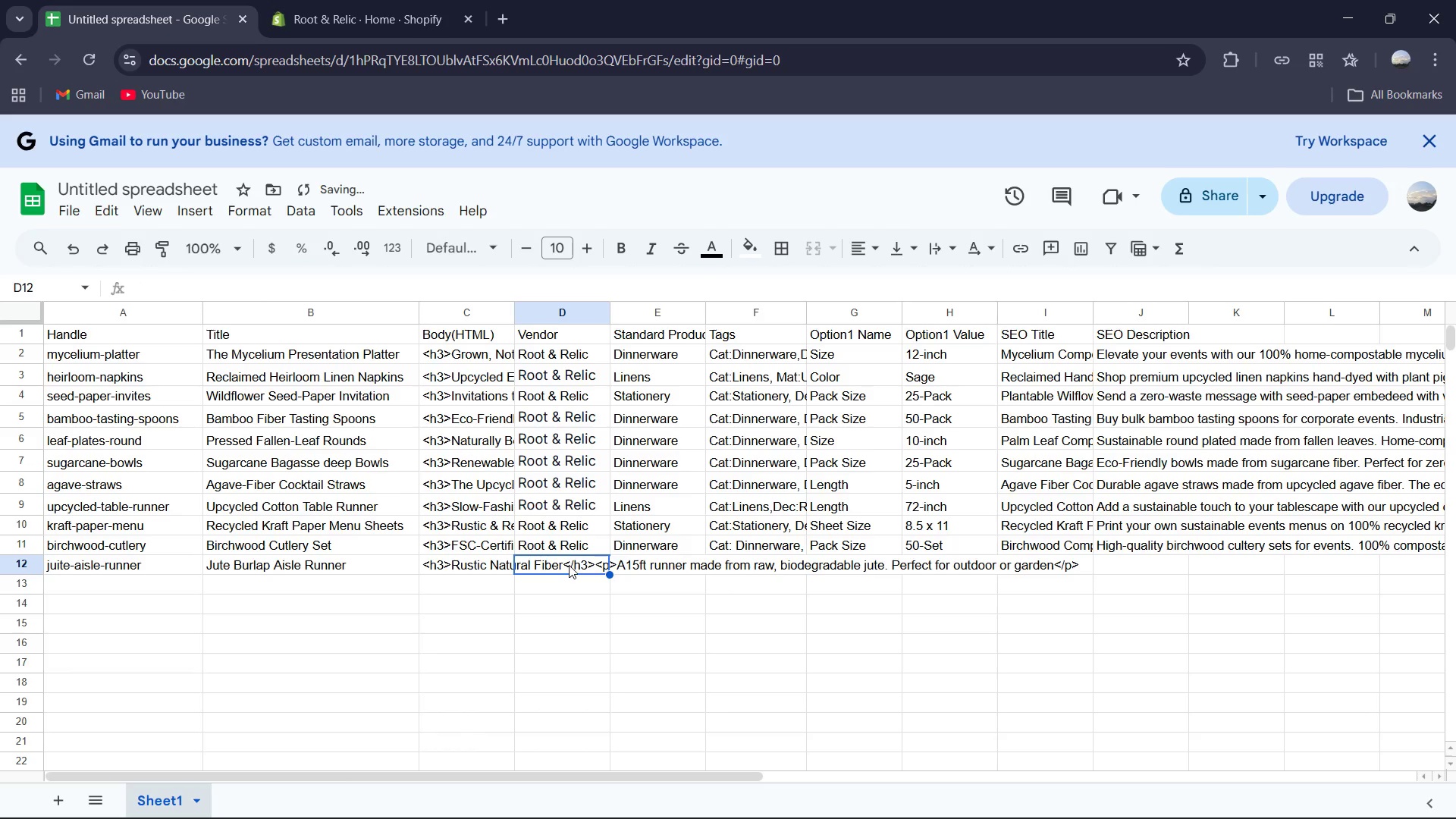 
type(Roo)
key(Tab)
 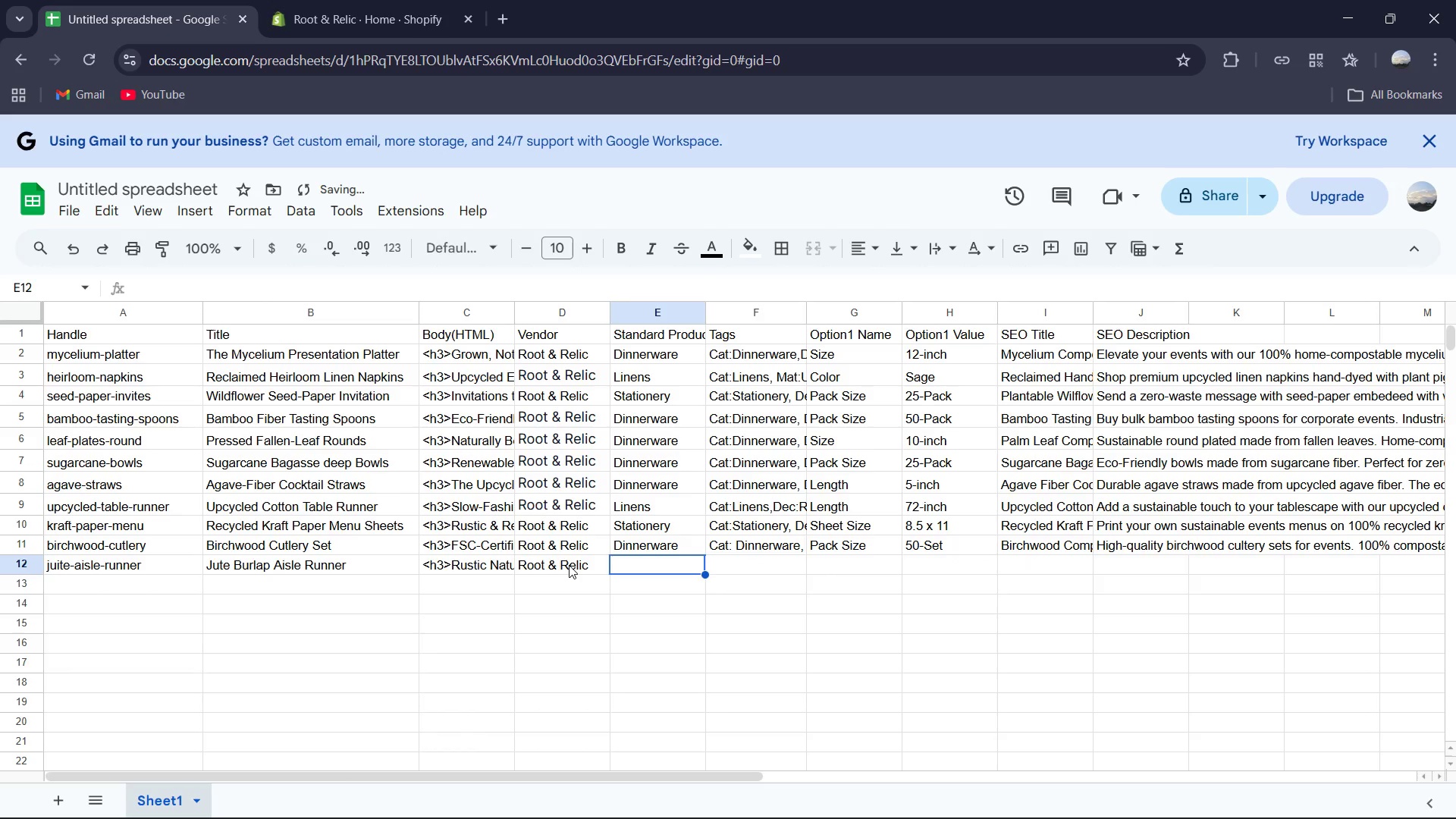 
type(DE)
key(Backspace)
type(ecore)
key(Backspace)
 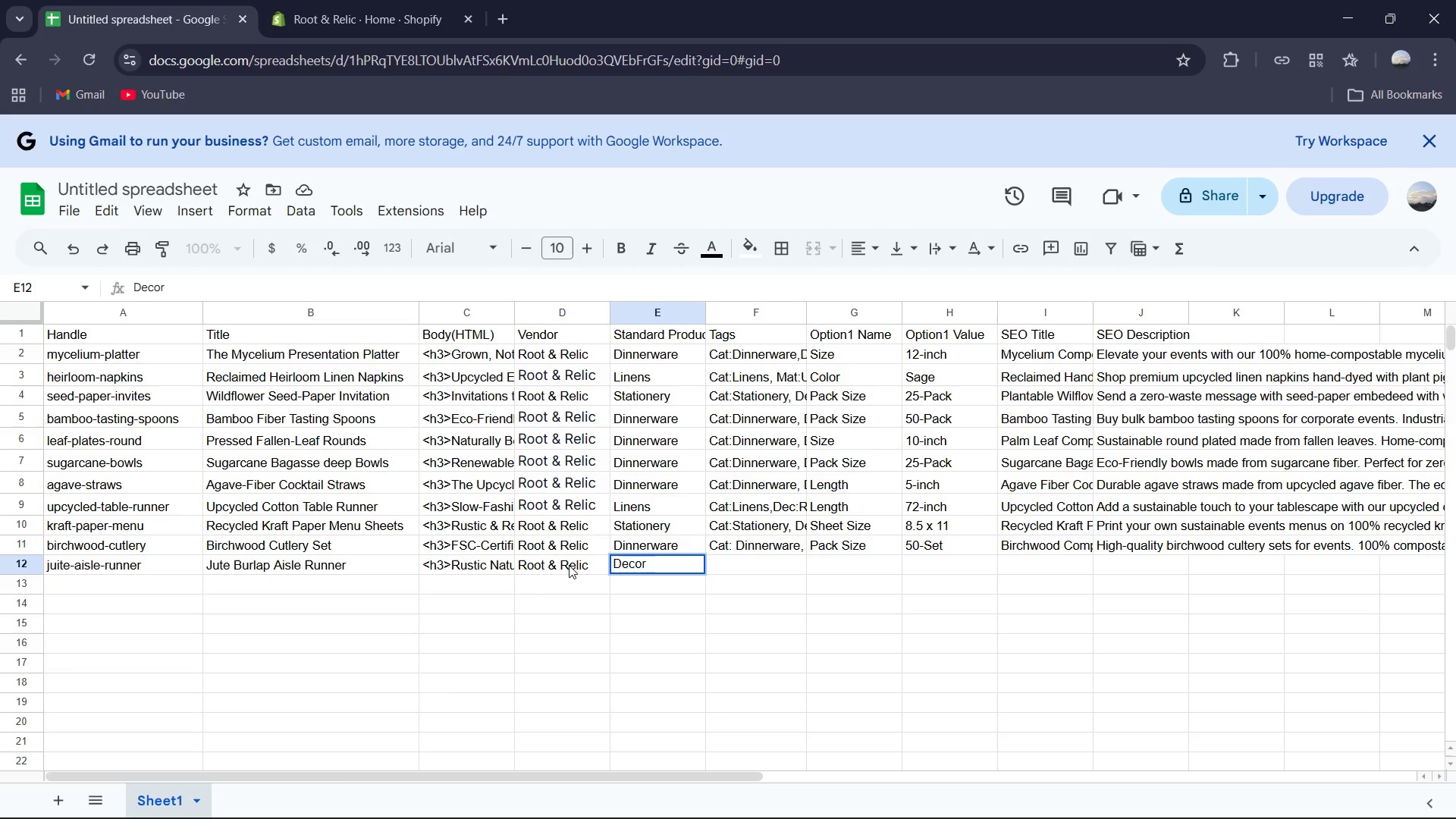 
wait(8.77)
 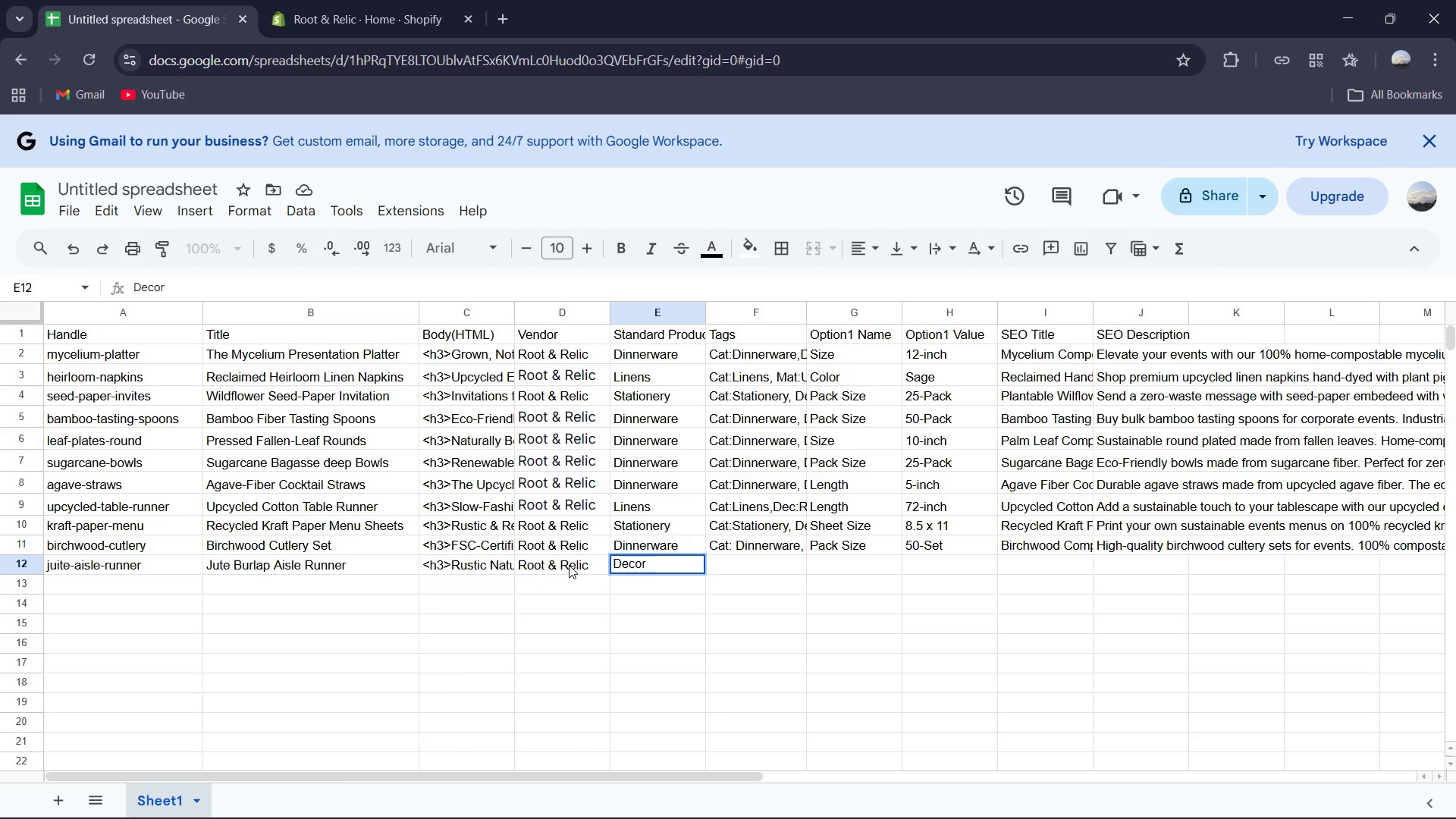 
key(ArrowRight)
 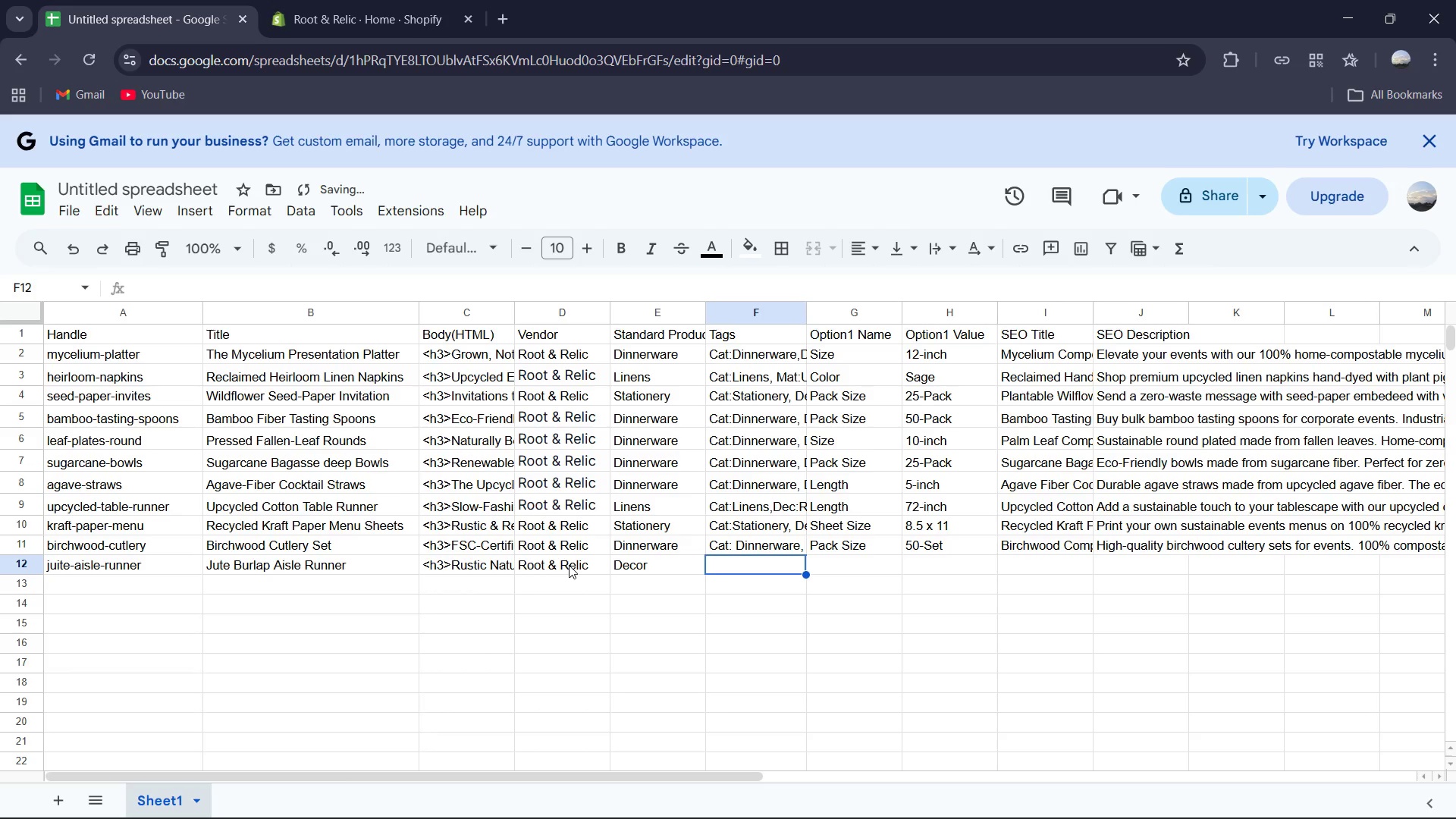 
type(CAt:)
key(Backspace)
key(Backspace)
key(Backspace)
type(at:DEc)
key(Backspace)
key(Backspace)
type(ecore, DE)
key(Backspace)
type(ec:Home-Compost, Mat:Ju)
key(Backspace)
type(ute, Tag:WE)
key(Backspace)
type(edding)
key(Backspace)
type(-Ready)
 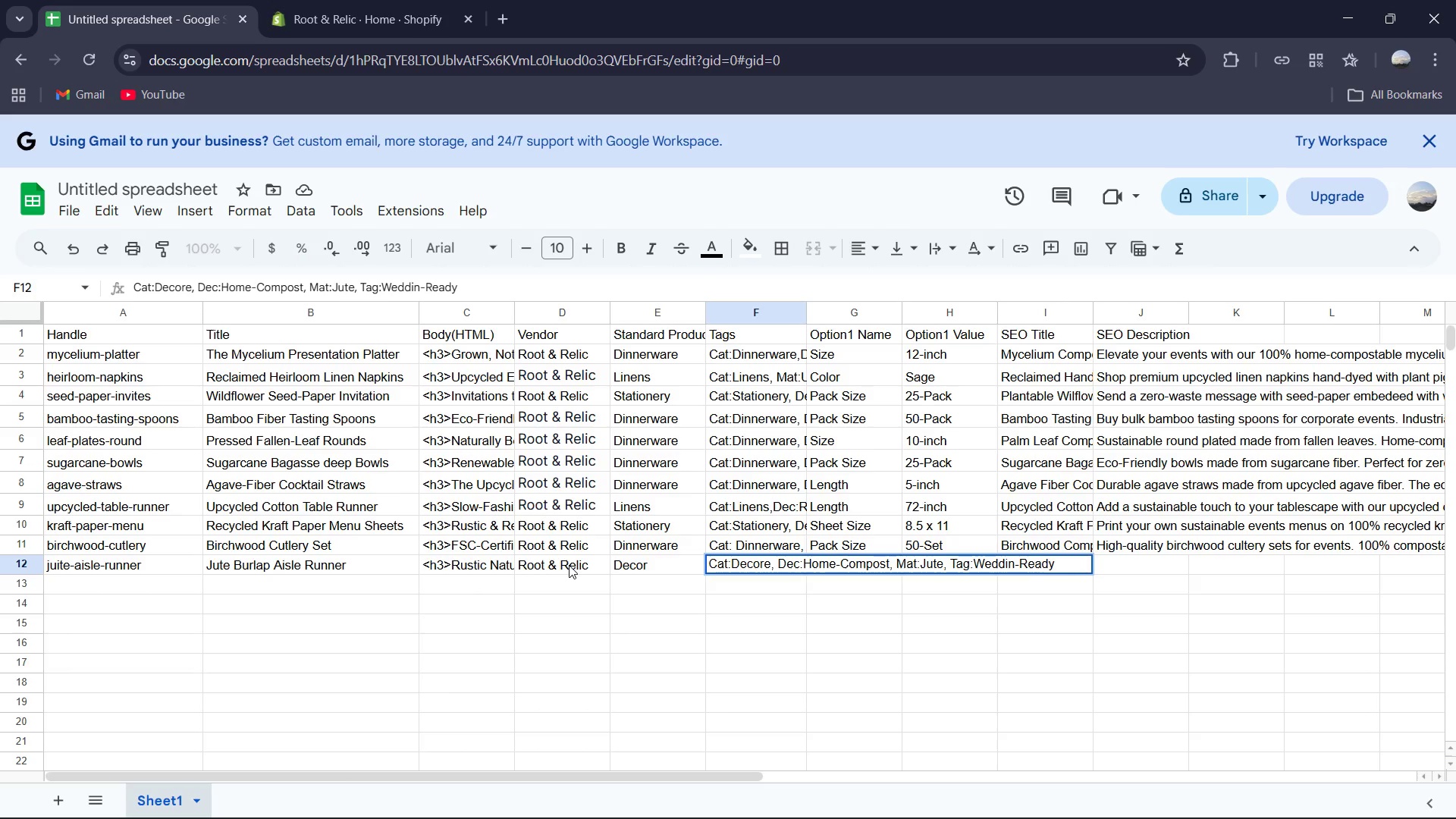 
left_click([1011, 563])
 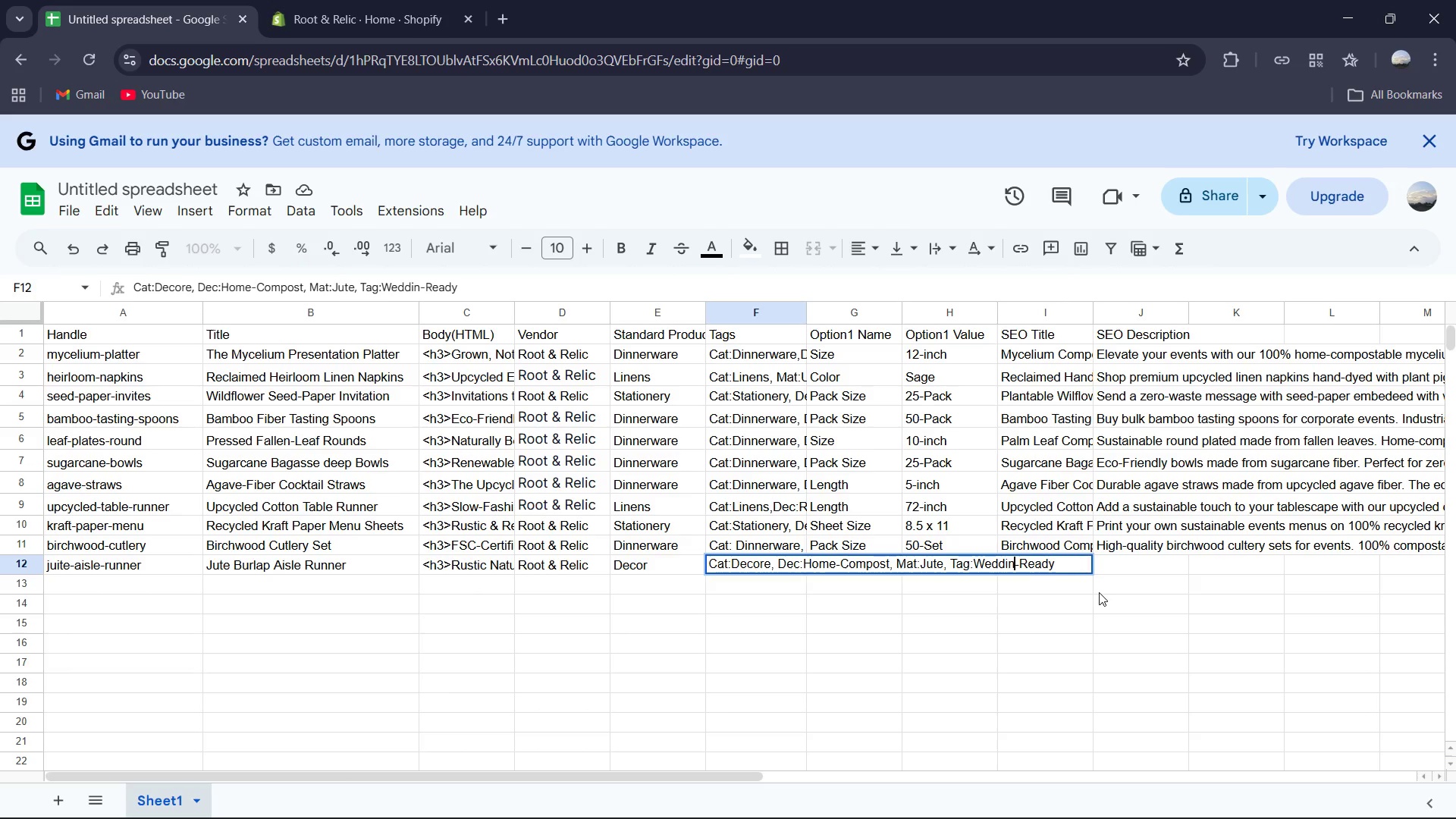 
key(ArrowRight)
 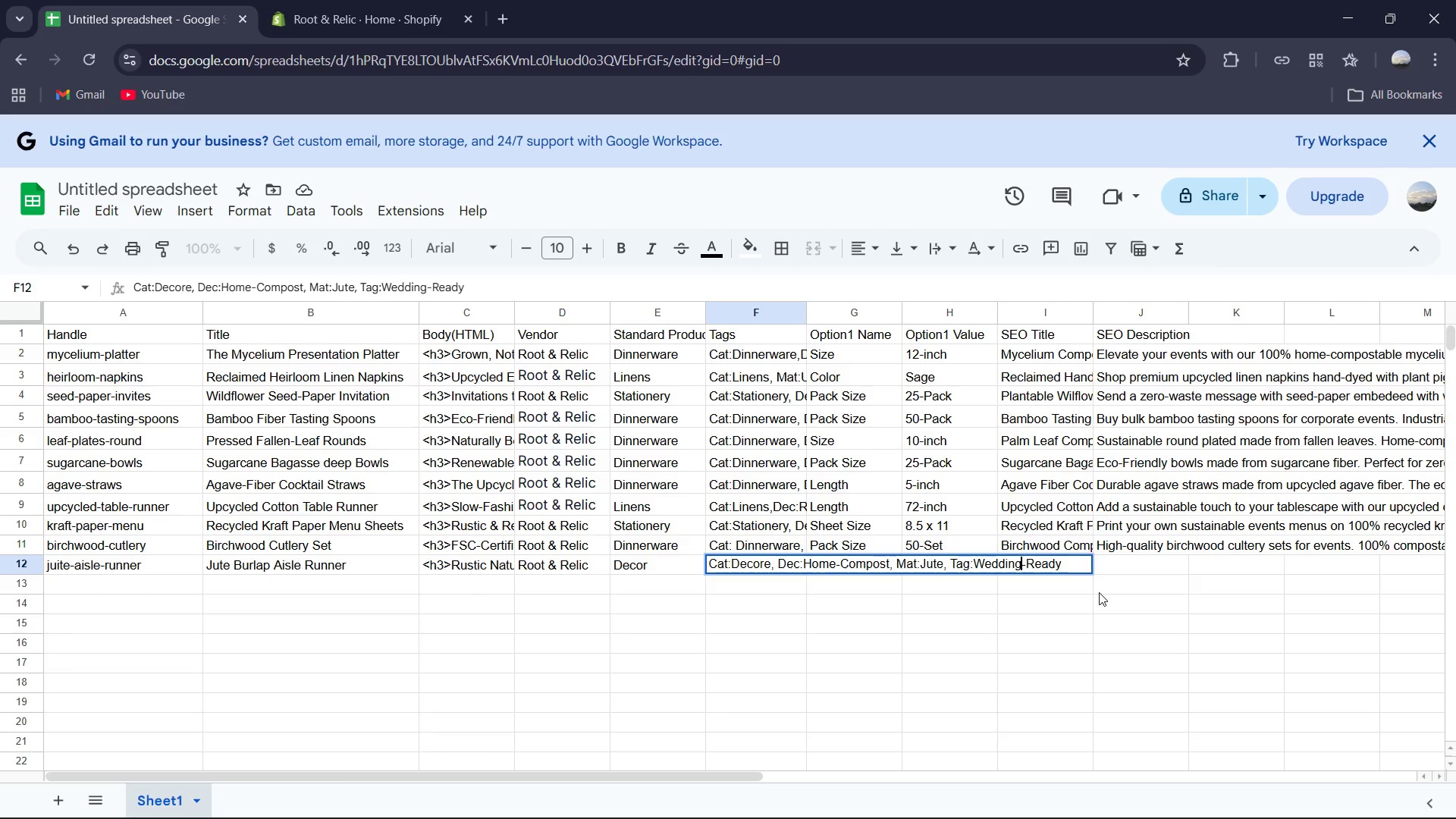 
key(G)
 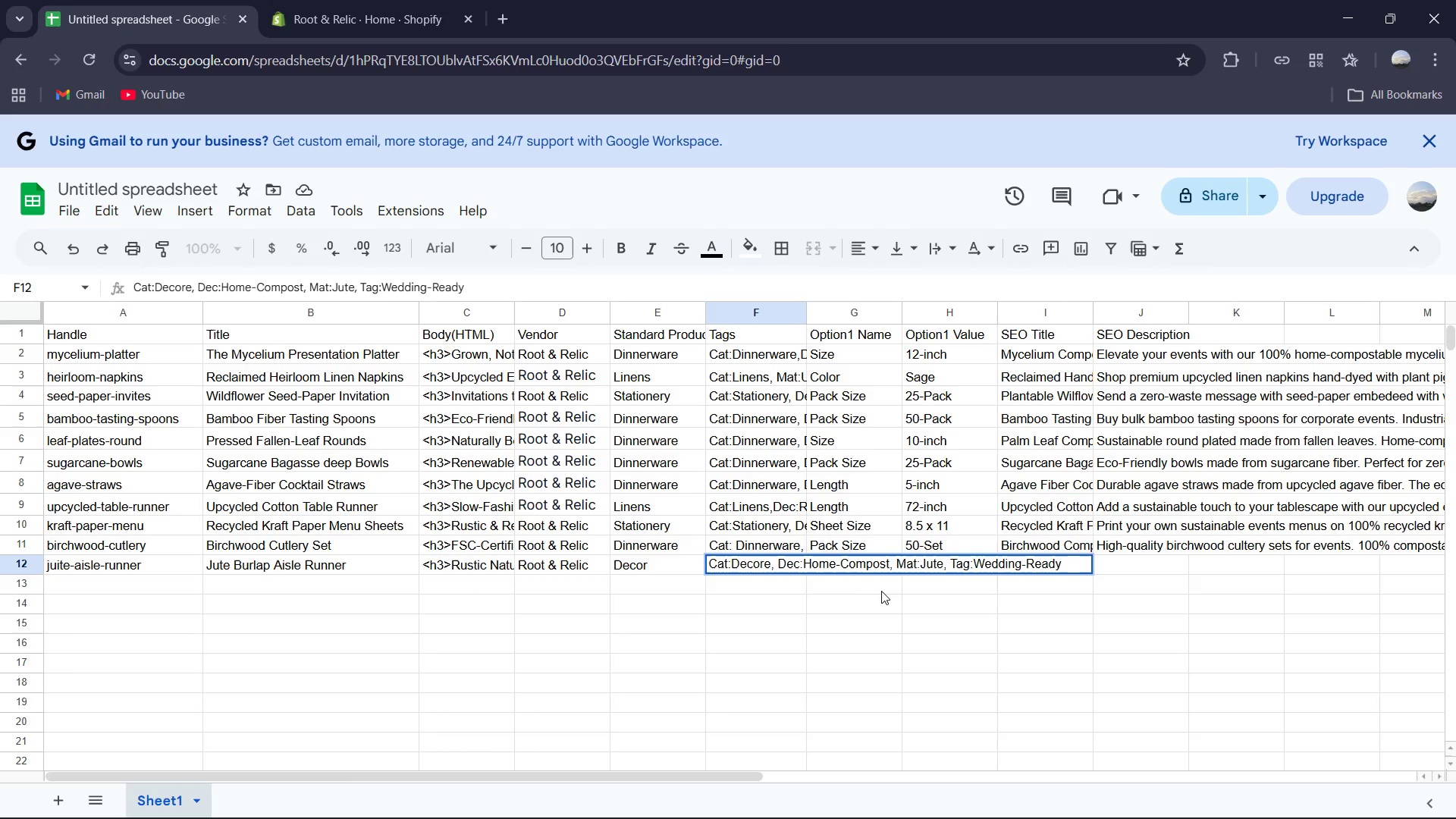 
left_click([829, 586])
 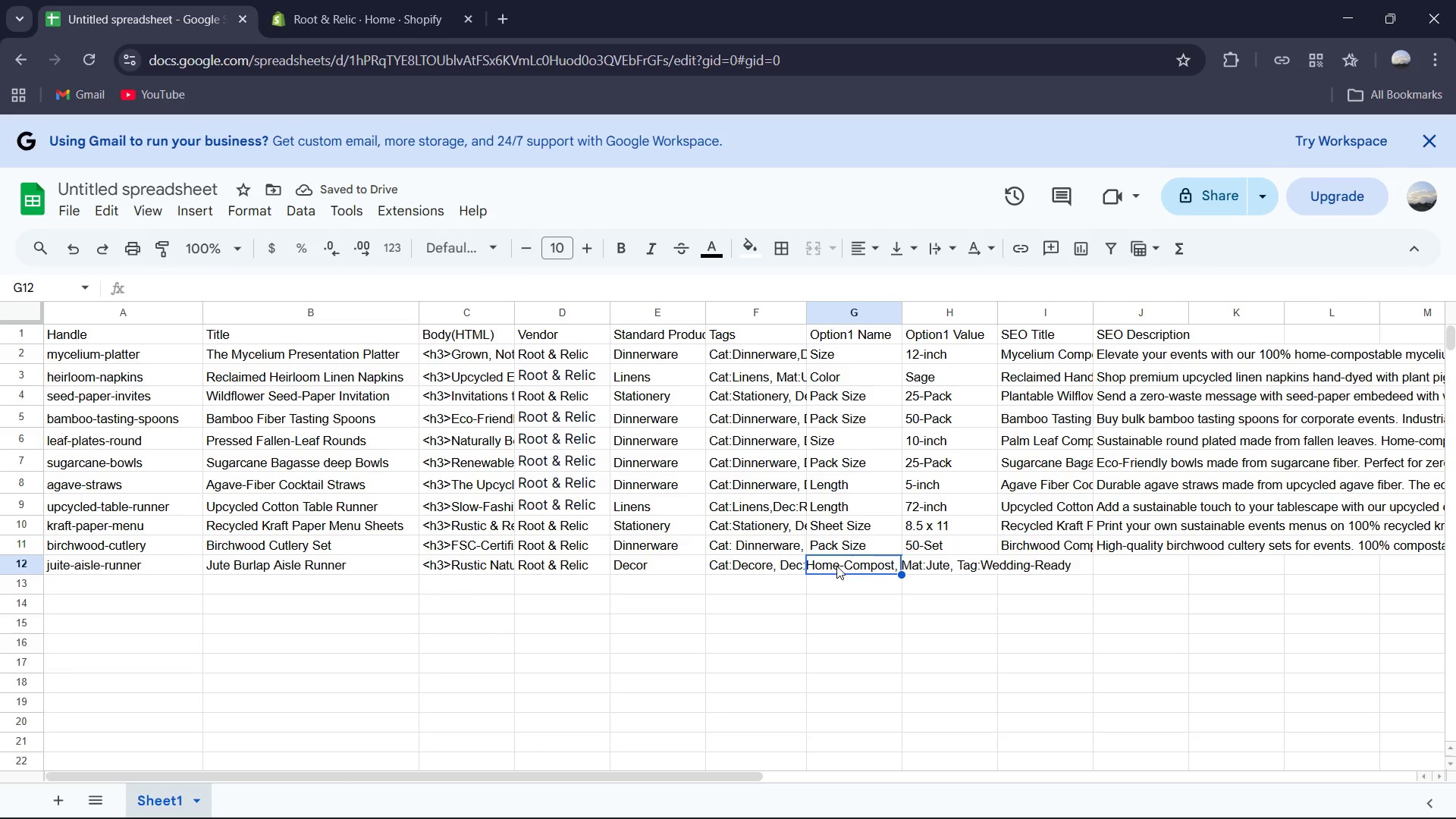 
type(Leng)
key(Tab)
type(15ft)
 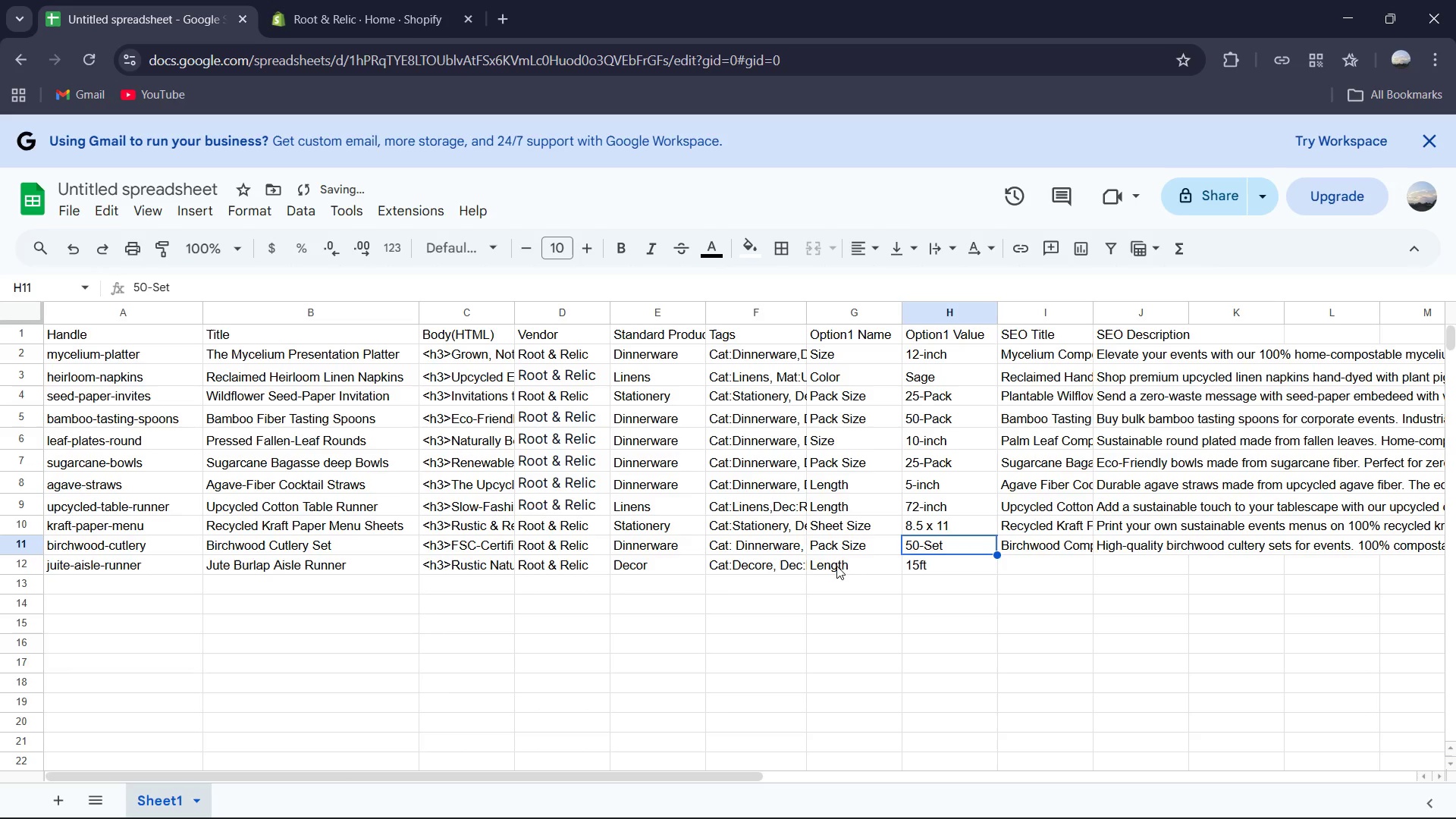 
key(ArrowUp)
 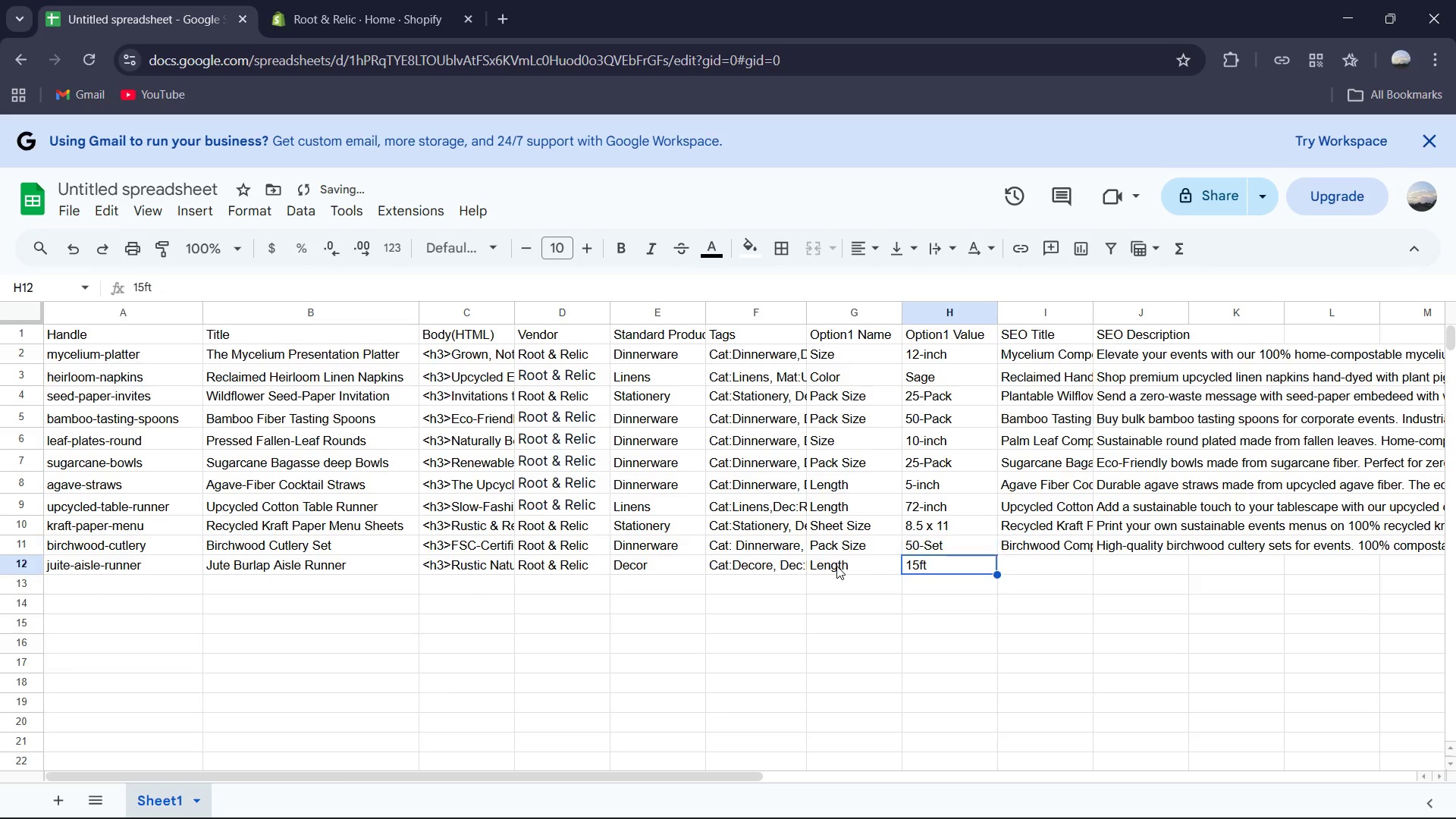 
key(ArrowDown)
 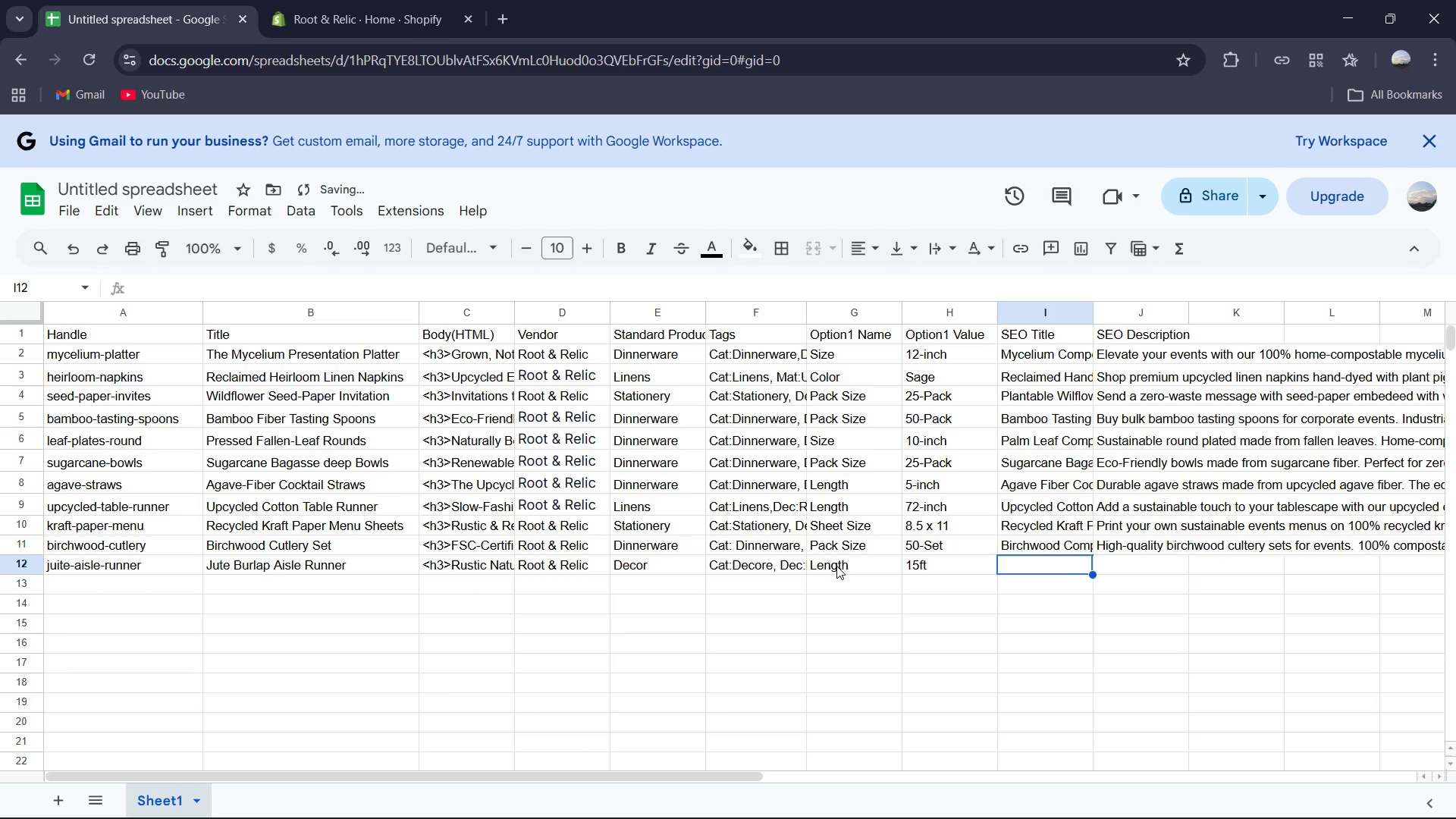 
key(ArrowRight)
 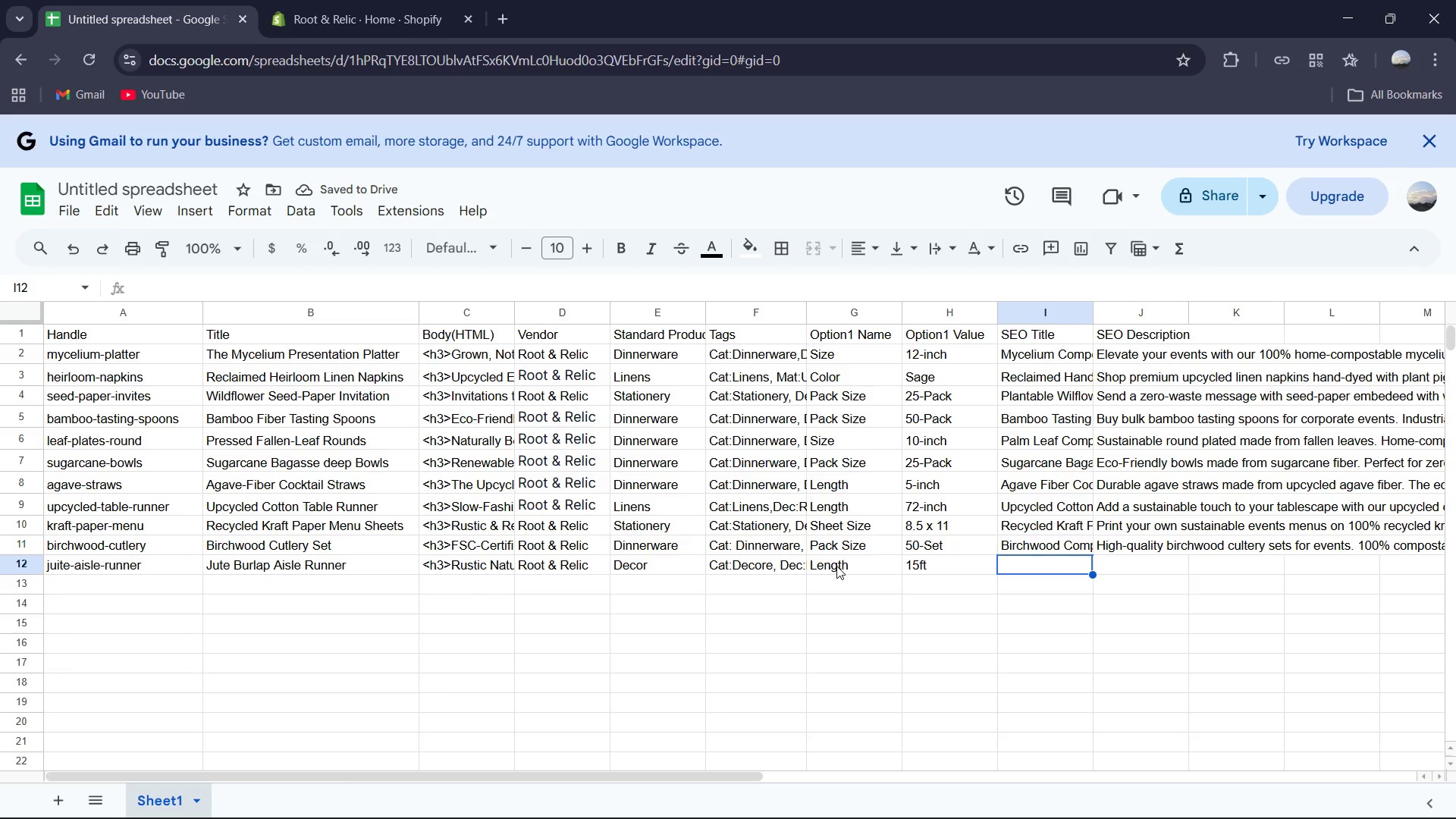 
type(Jute Burlap Aisle Runner | Wedding)
key(Backspace)
key(Backspace)
key(Backspace)
key(Backspace)
type(ding Ready)
 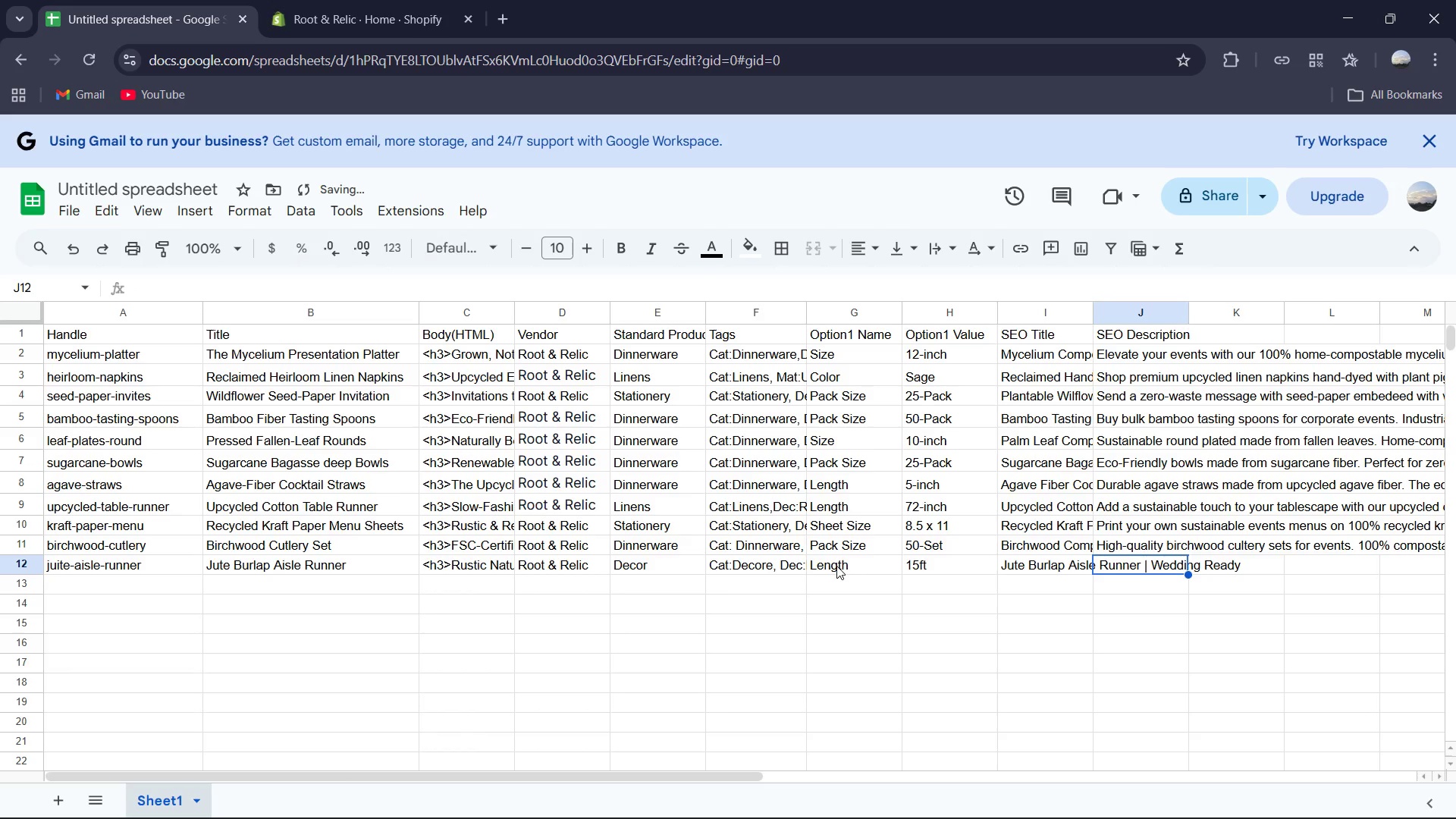 
 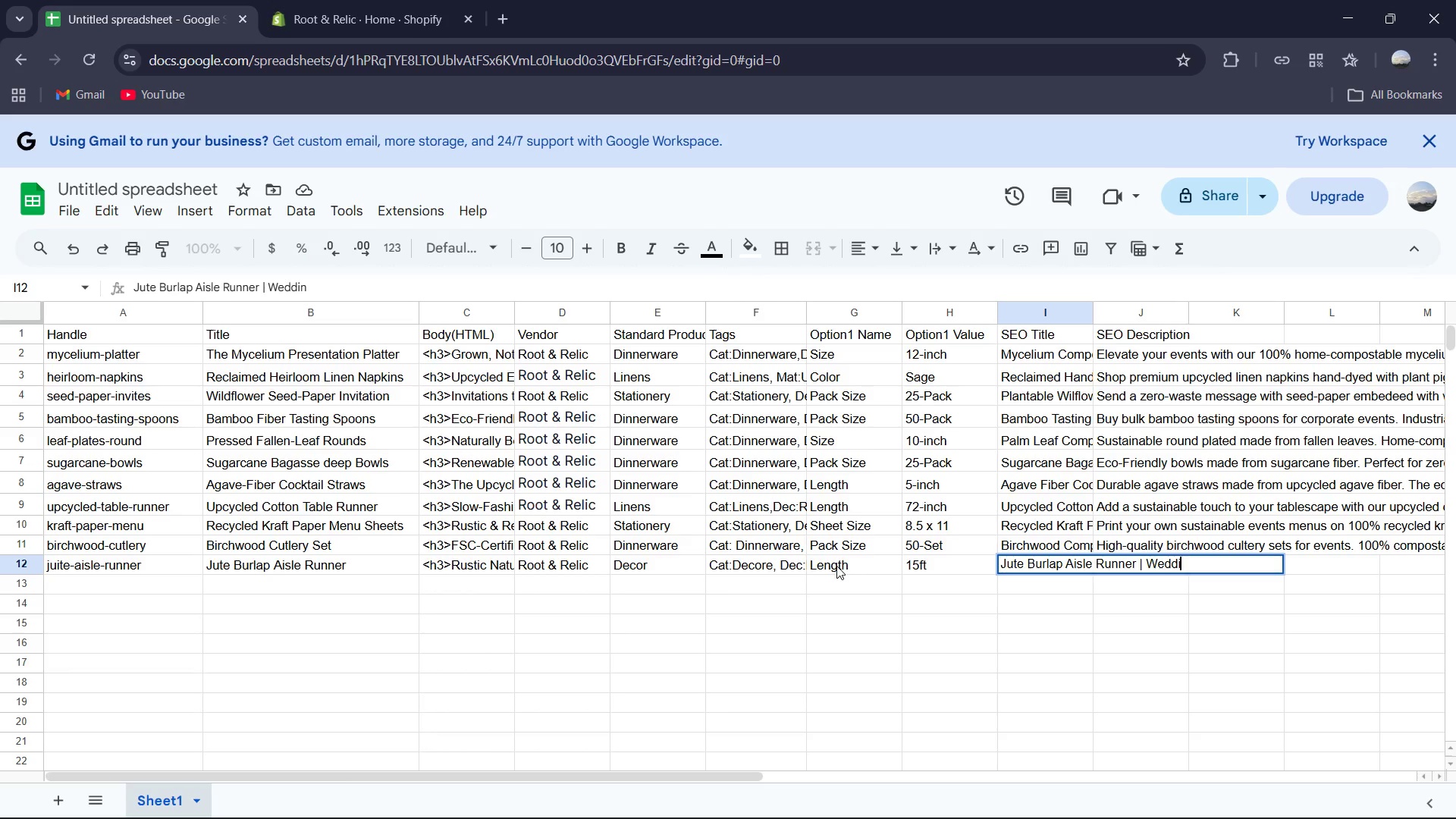 
key(ArrowRight)
 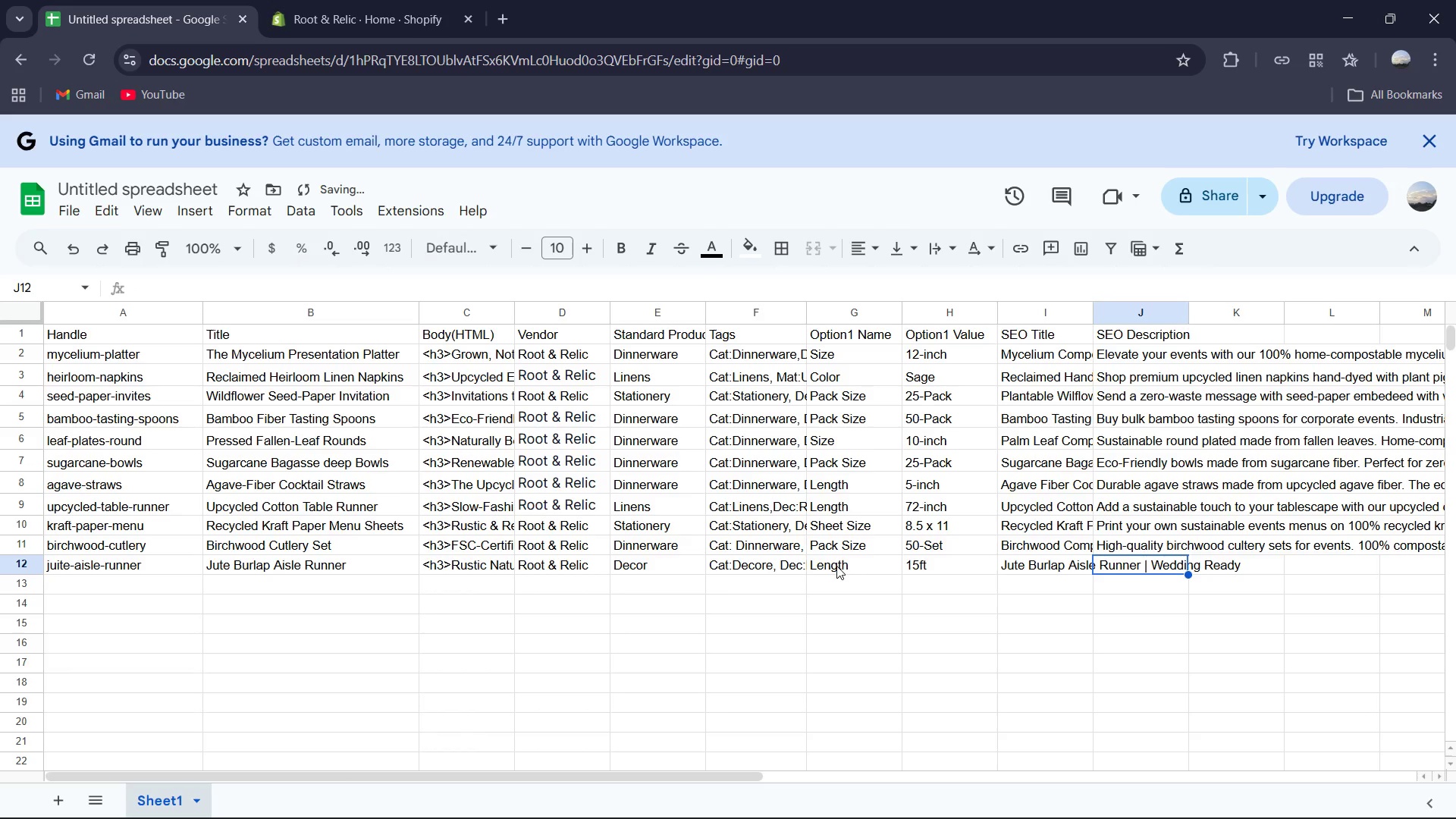 
type(Biodegradable jute aisle runner for sustainable weddings. Natural, rustic texture that returns to tjr )
key(Backspace)
key(Backspace)
key(Backspace)
type(he earth after use.)
 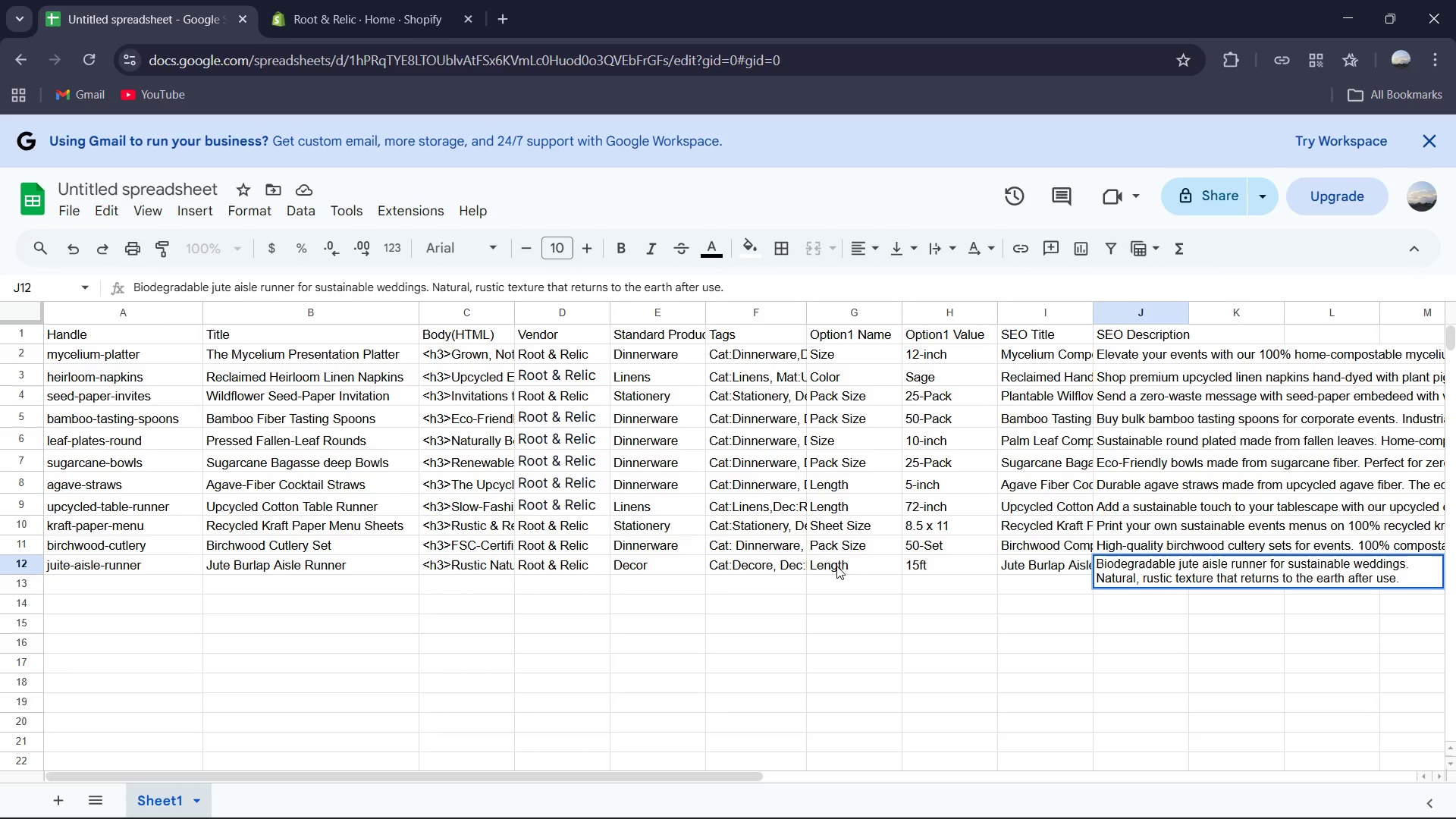 
key(ArrowLeft)
 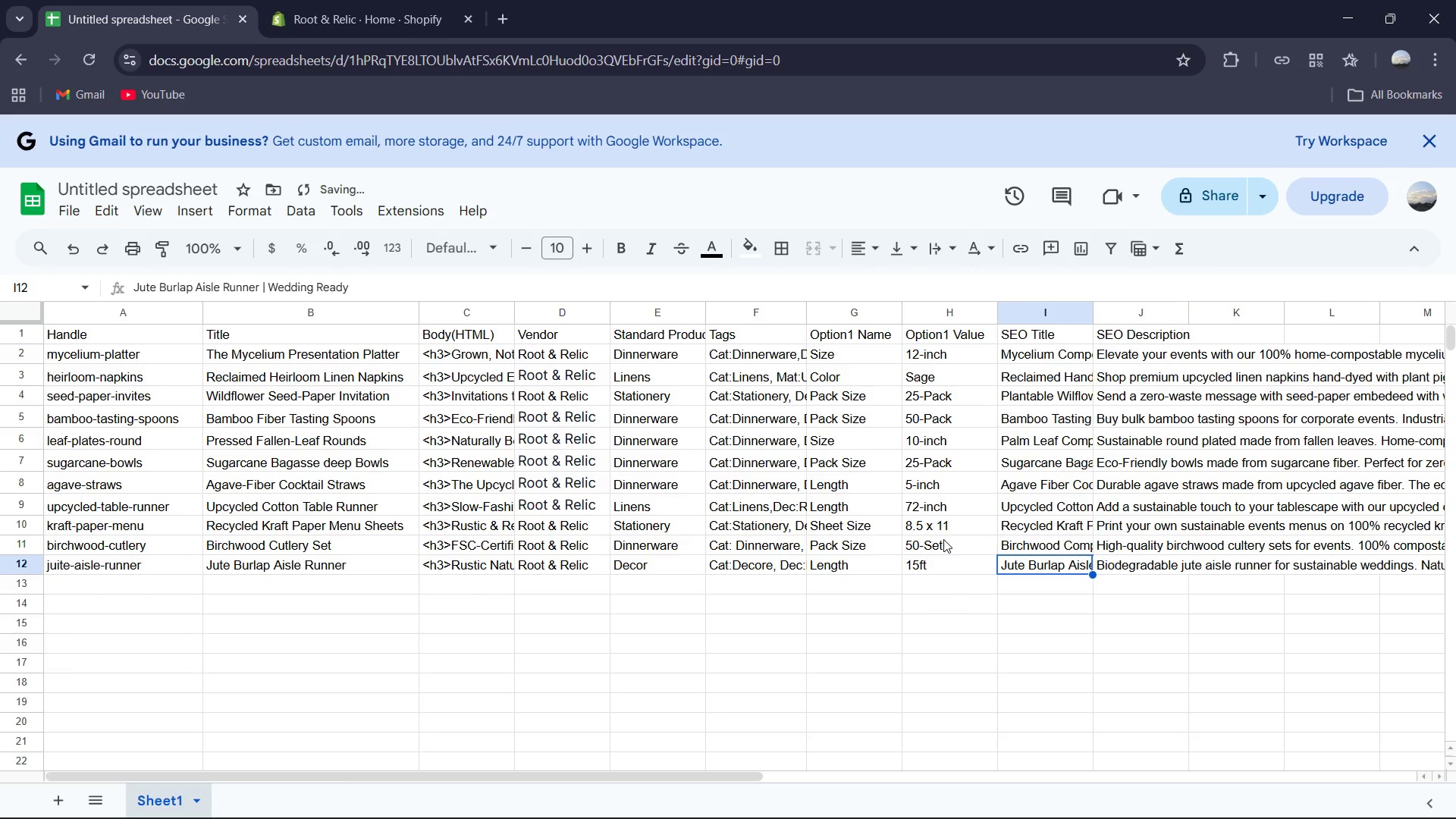 
hold_key(key=ShiftRight, duration=0.86)
 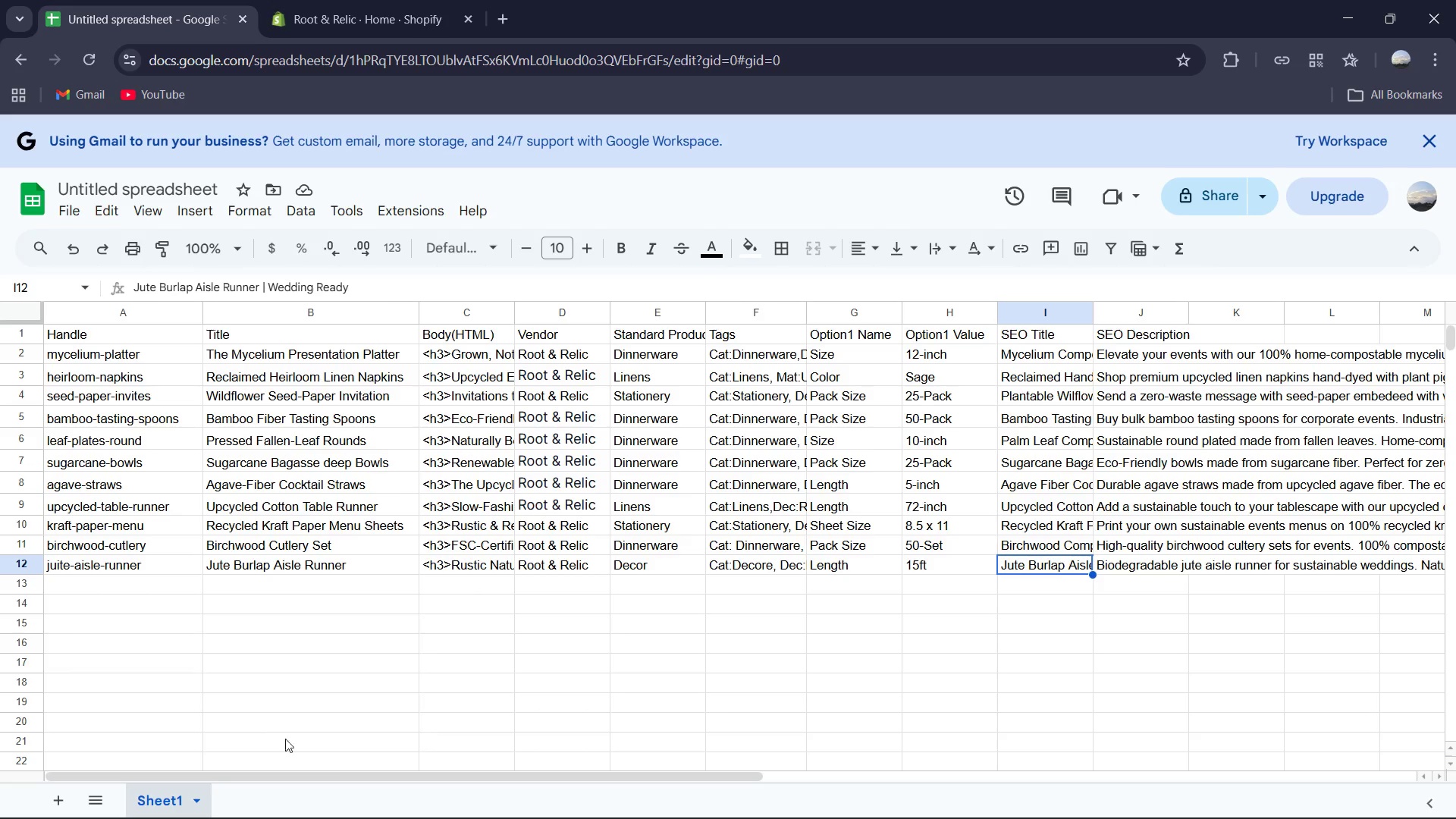 
wait(6.62)
 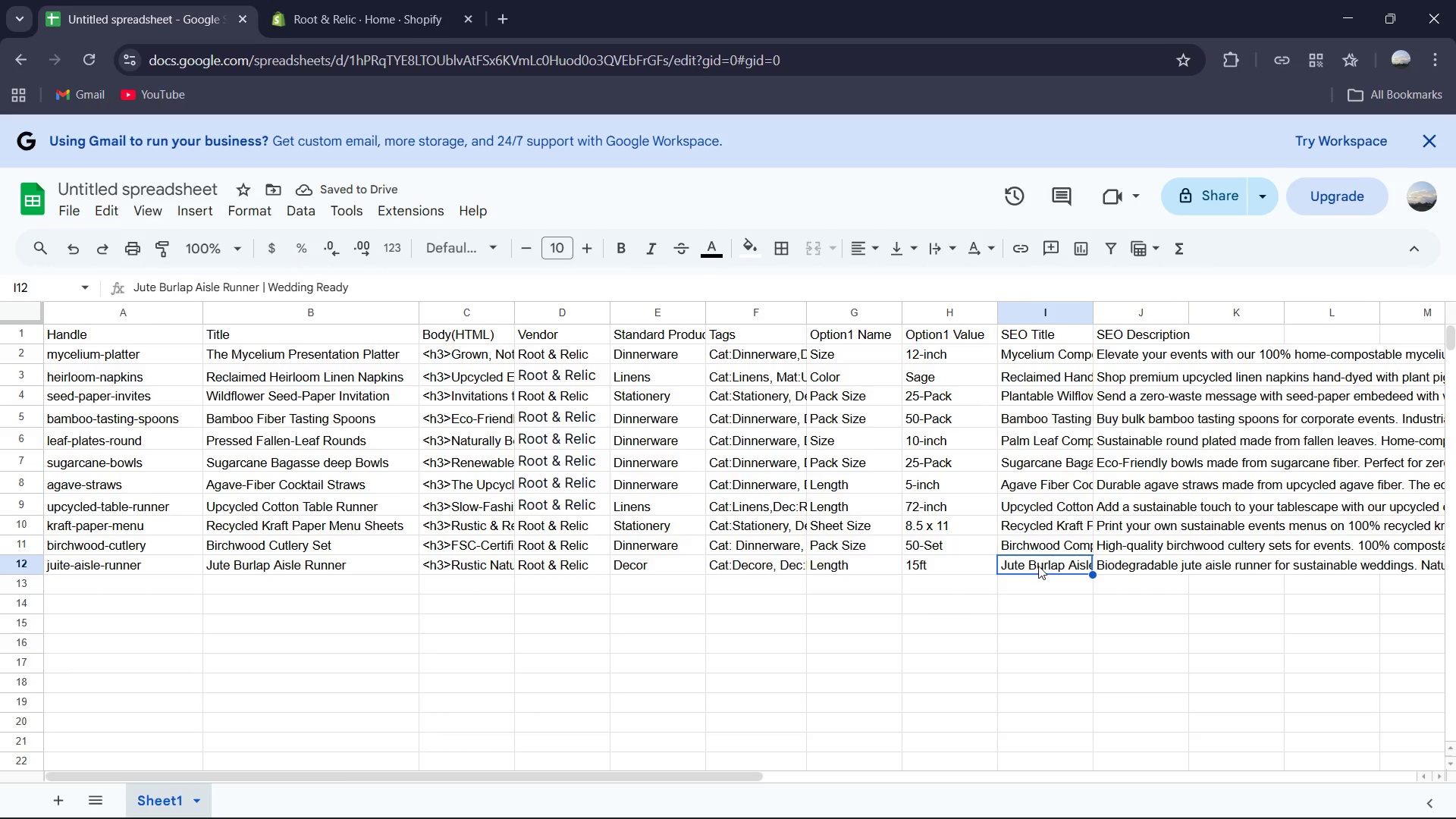 
double_click([83, 591])
 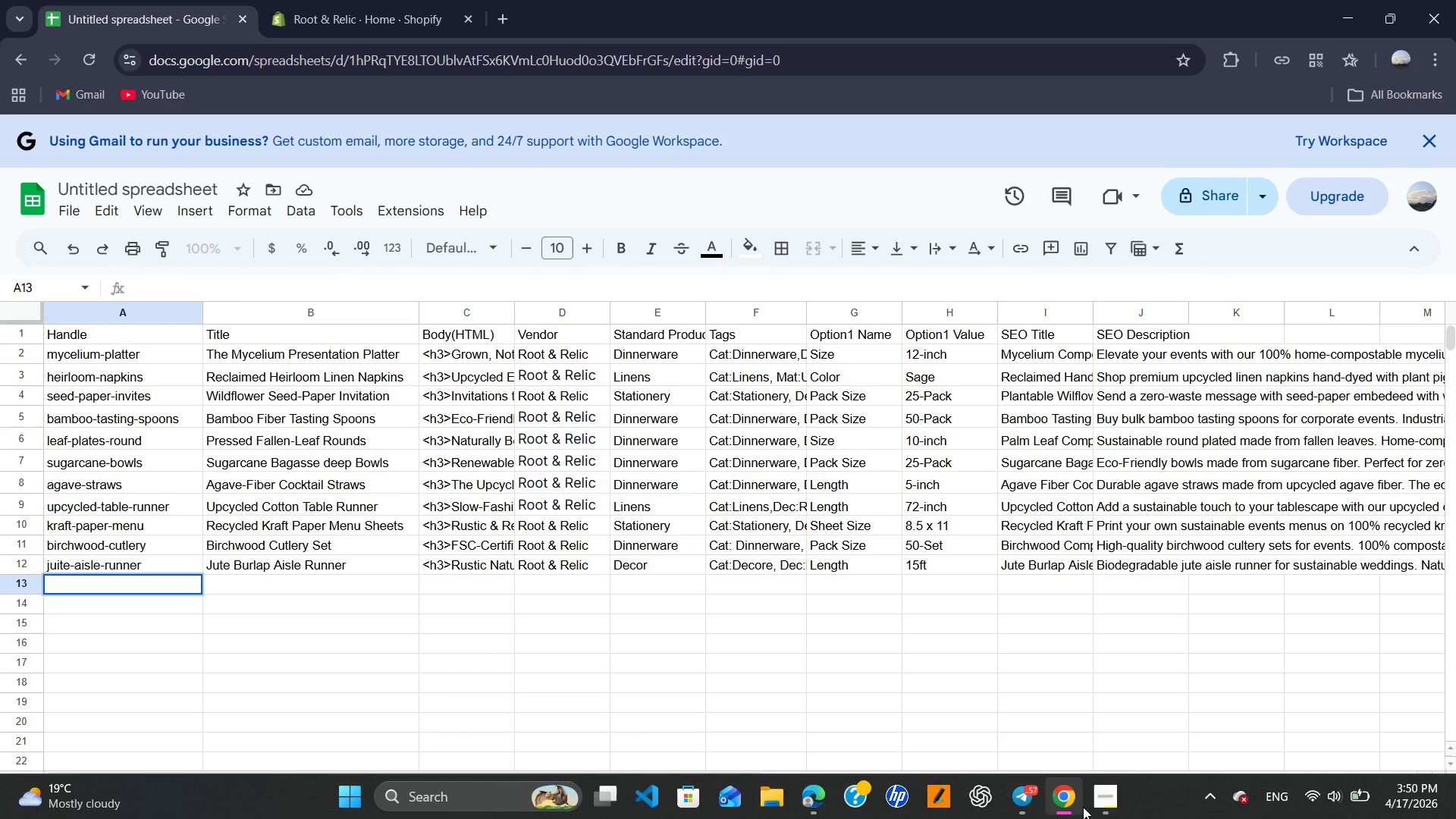 
left_click([1097, 800])